 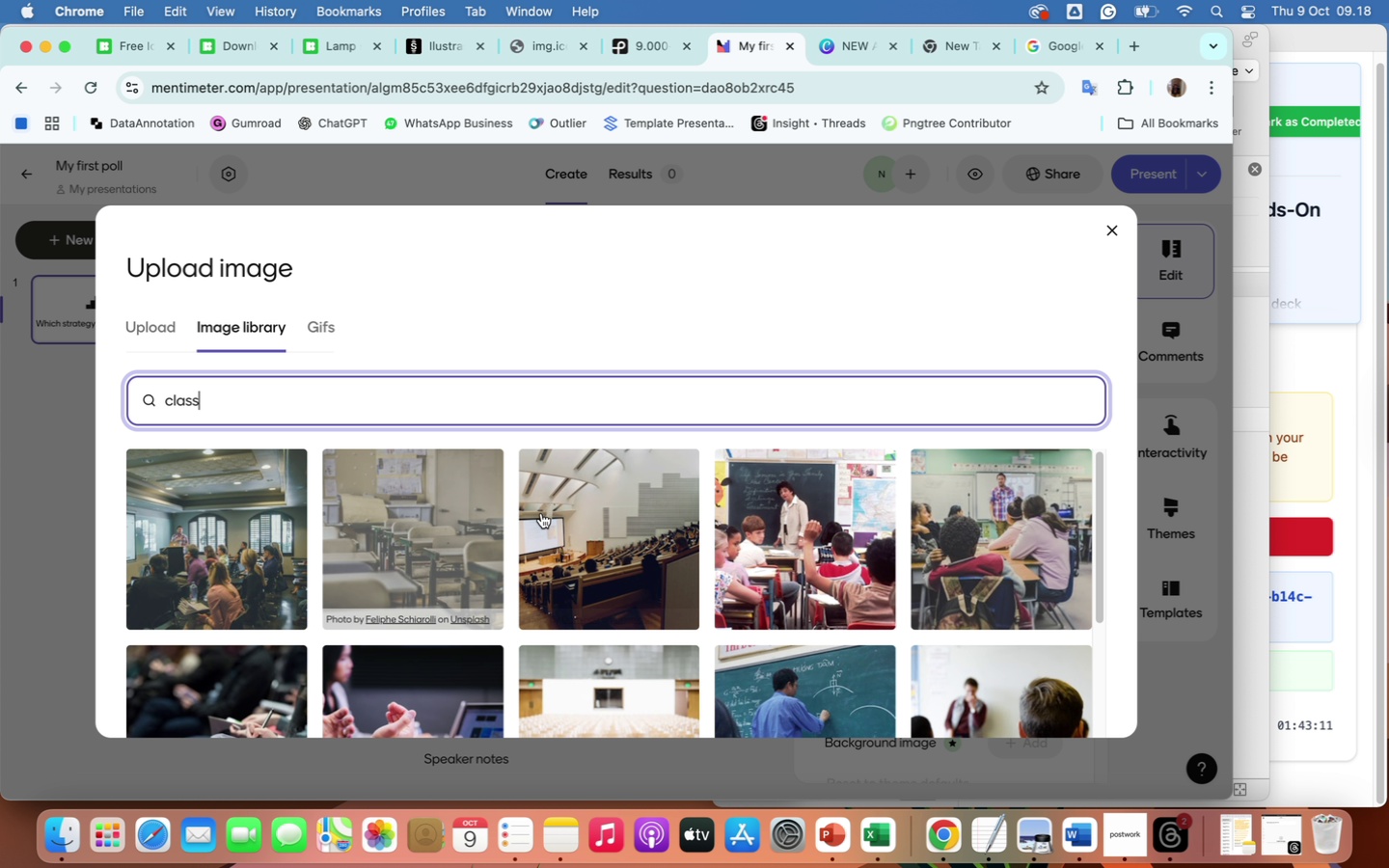 
scroll: coordinate [646, 577], scroll_direction: down, amount: 14.0
 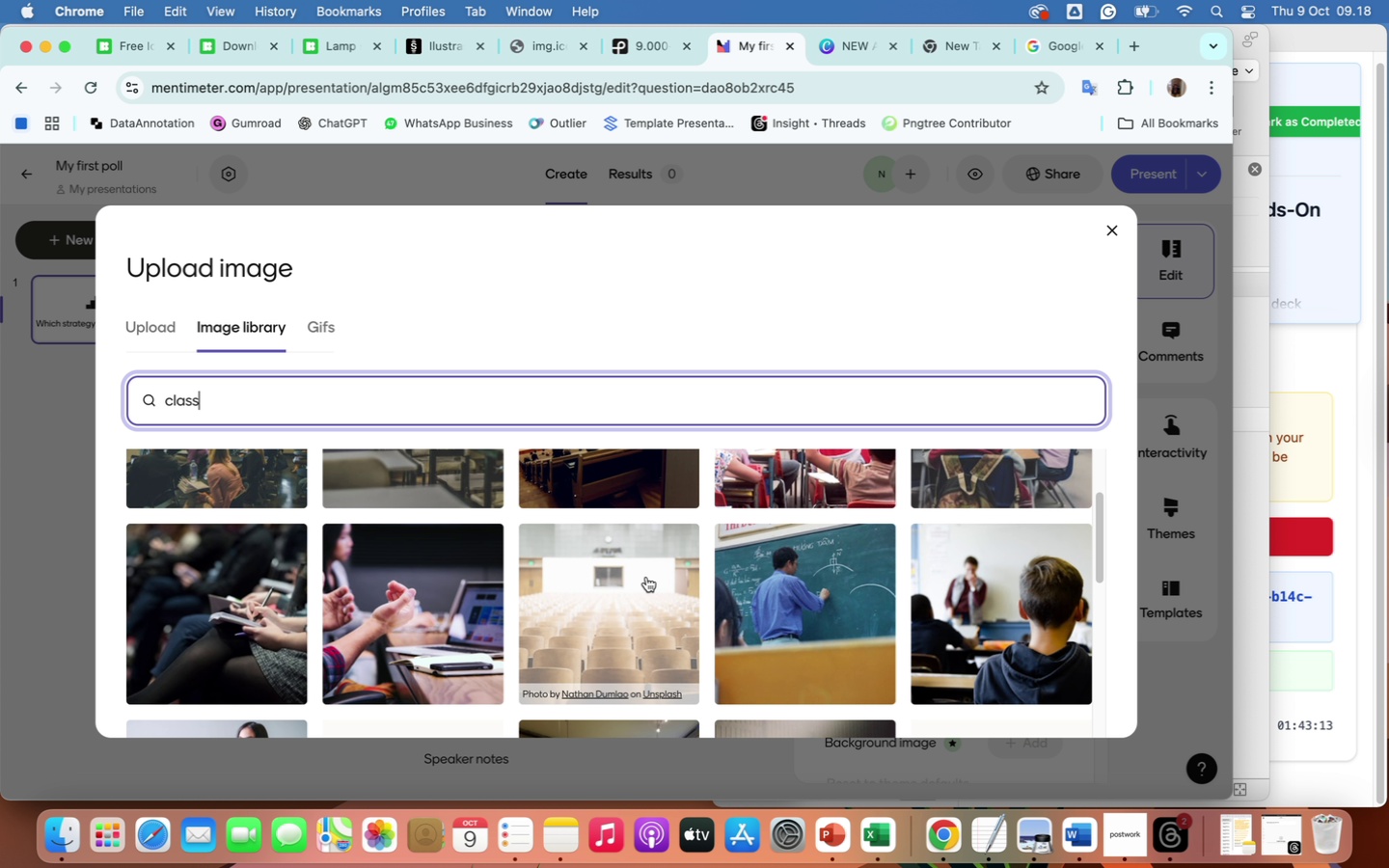 
scroll: coordinate [646, 577], scroll_direction: up, amount: 16.0
 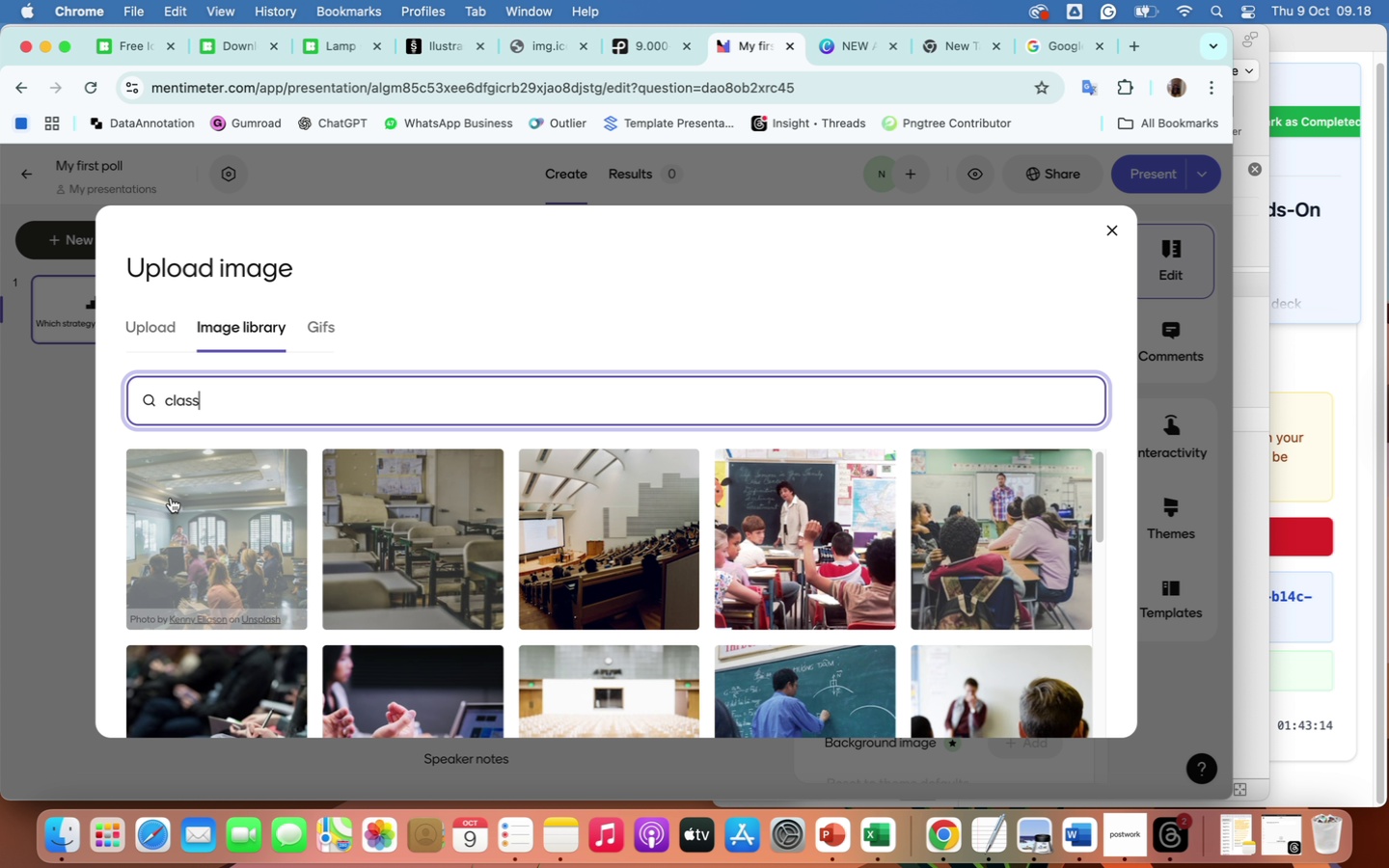 
left_click([212, 515])
 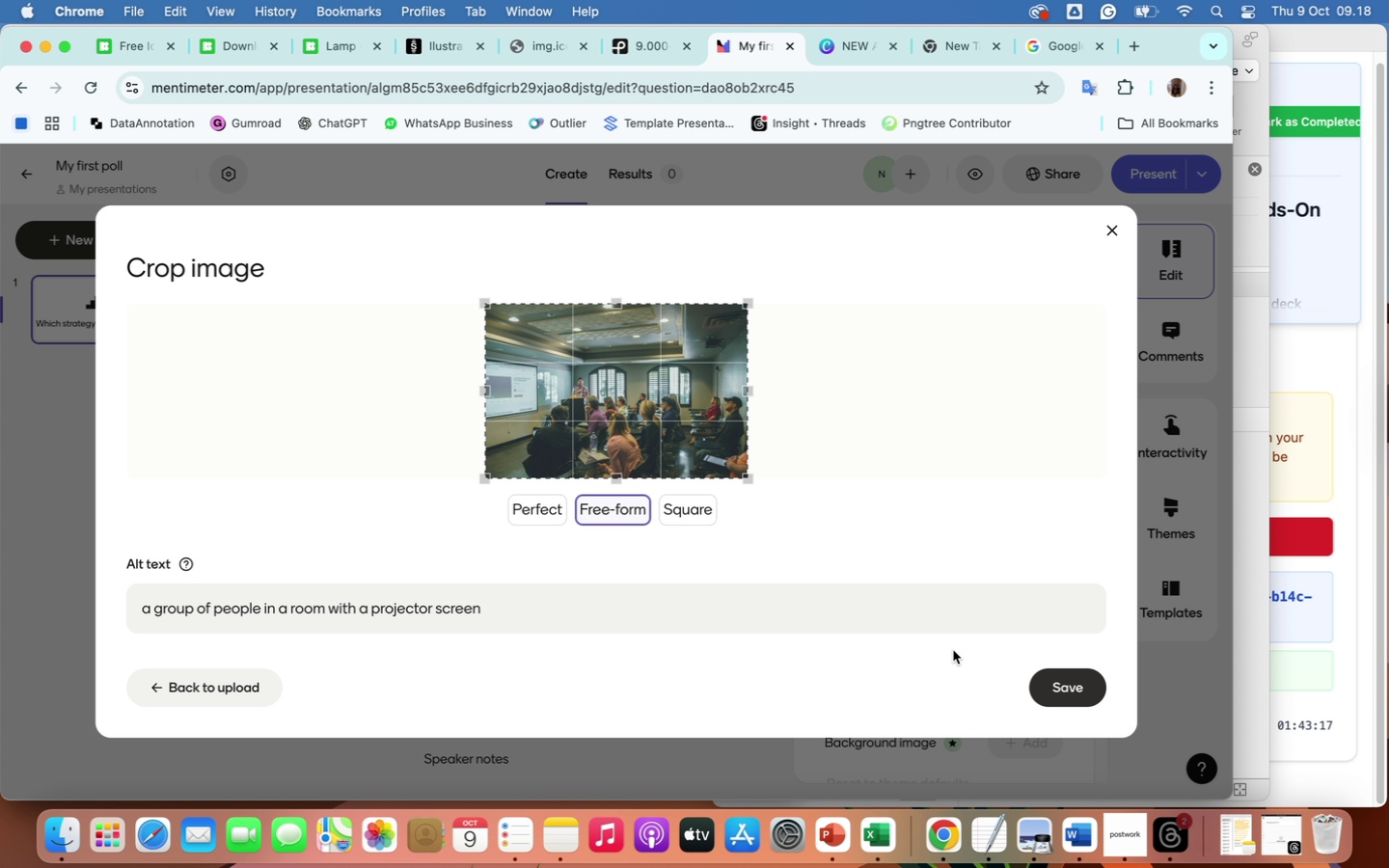 
left_click([1090, 690])
 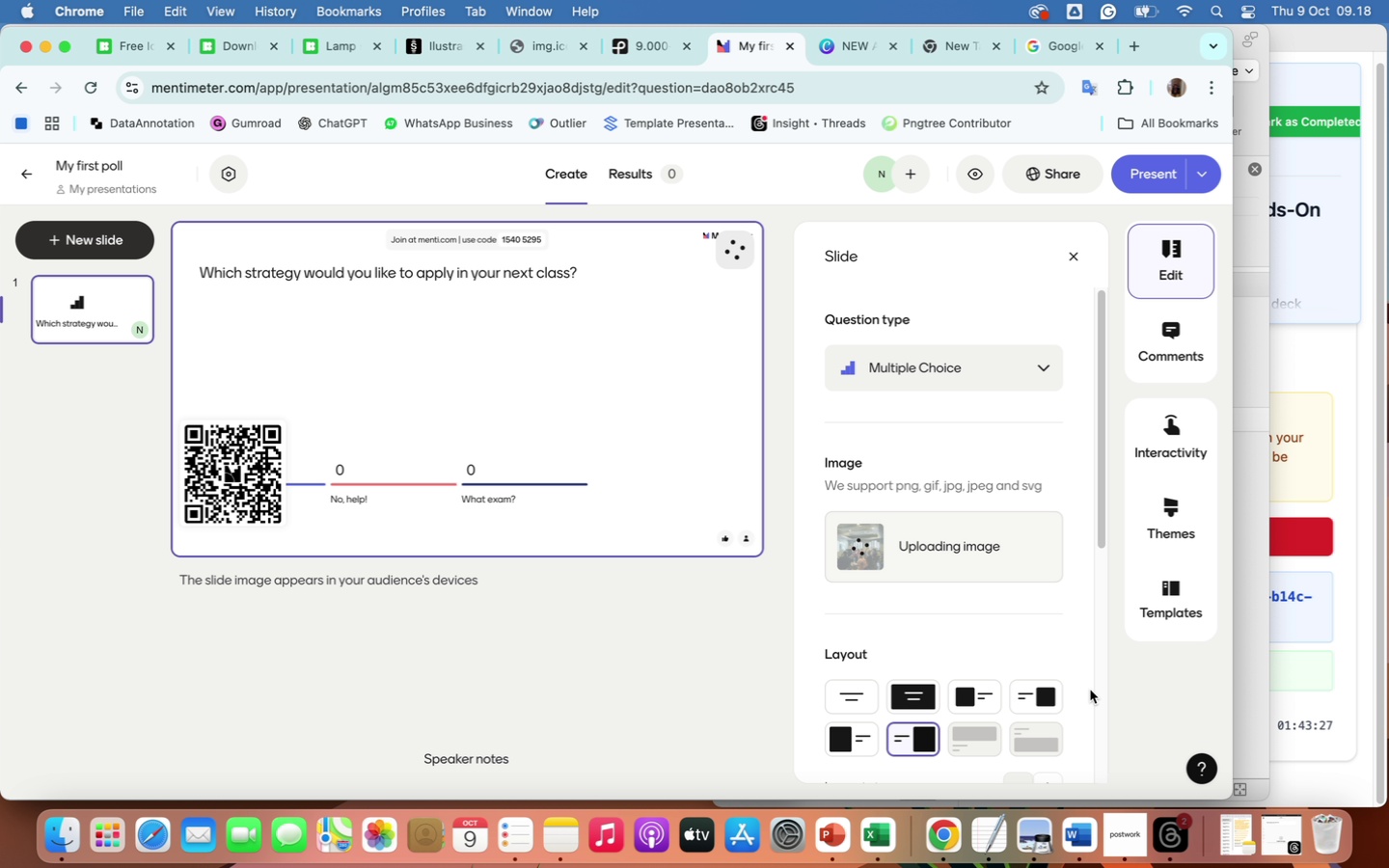 
wait(13.32)
 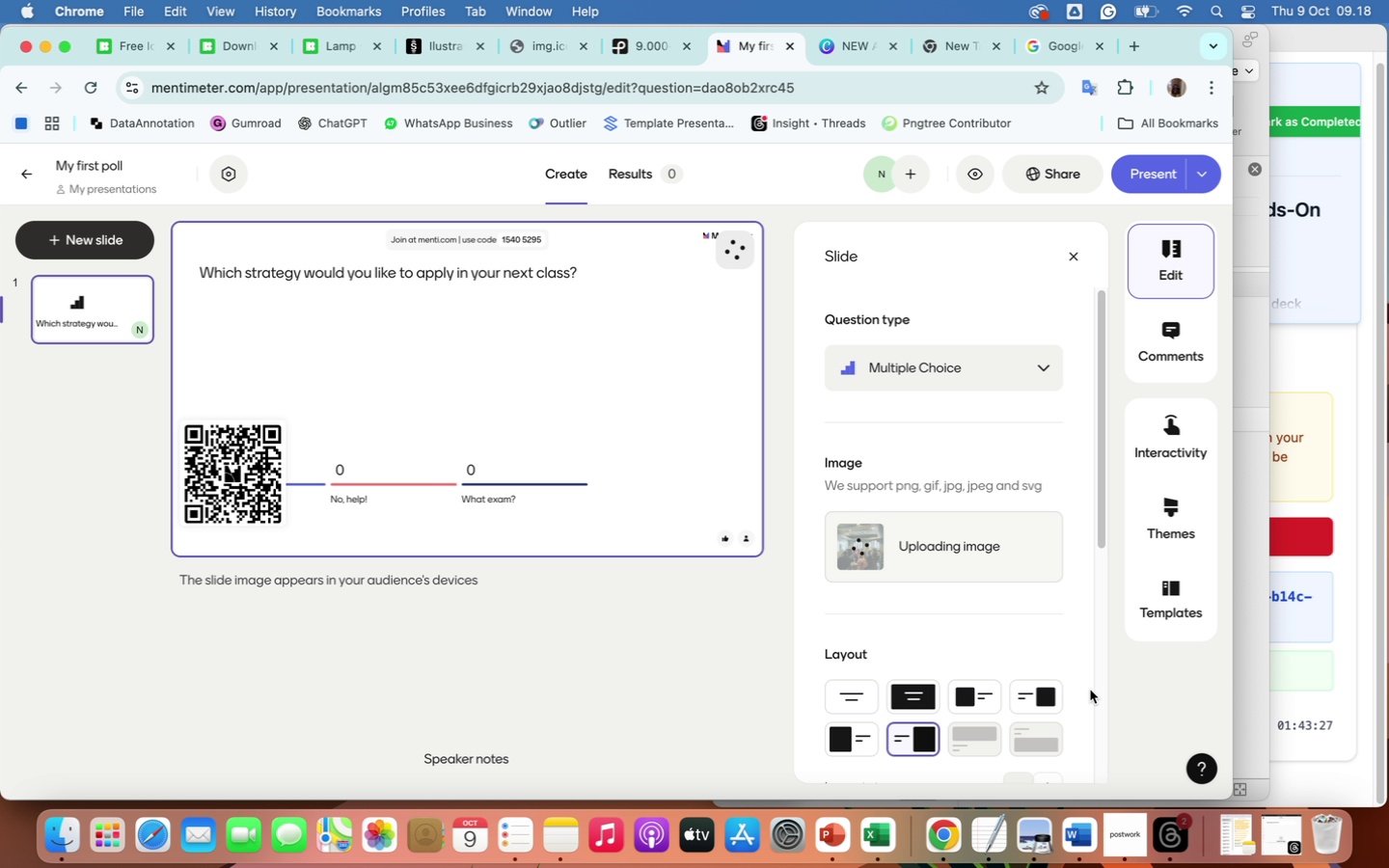 
scroll: coordinate [988, 512], scroll_direction: down, amount: 28.0
 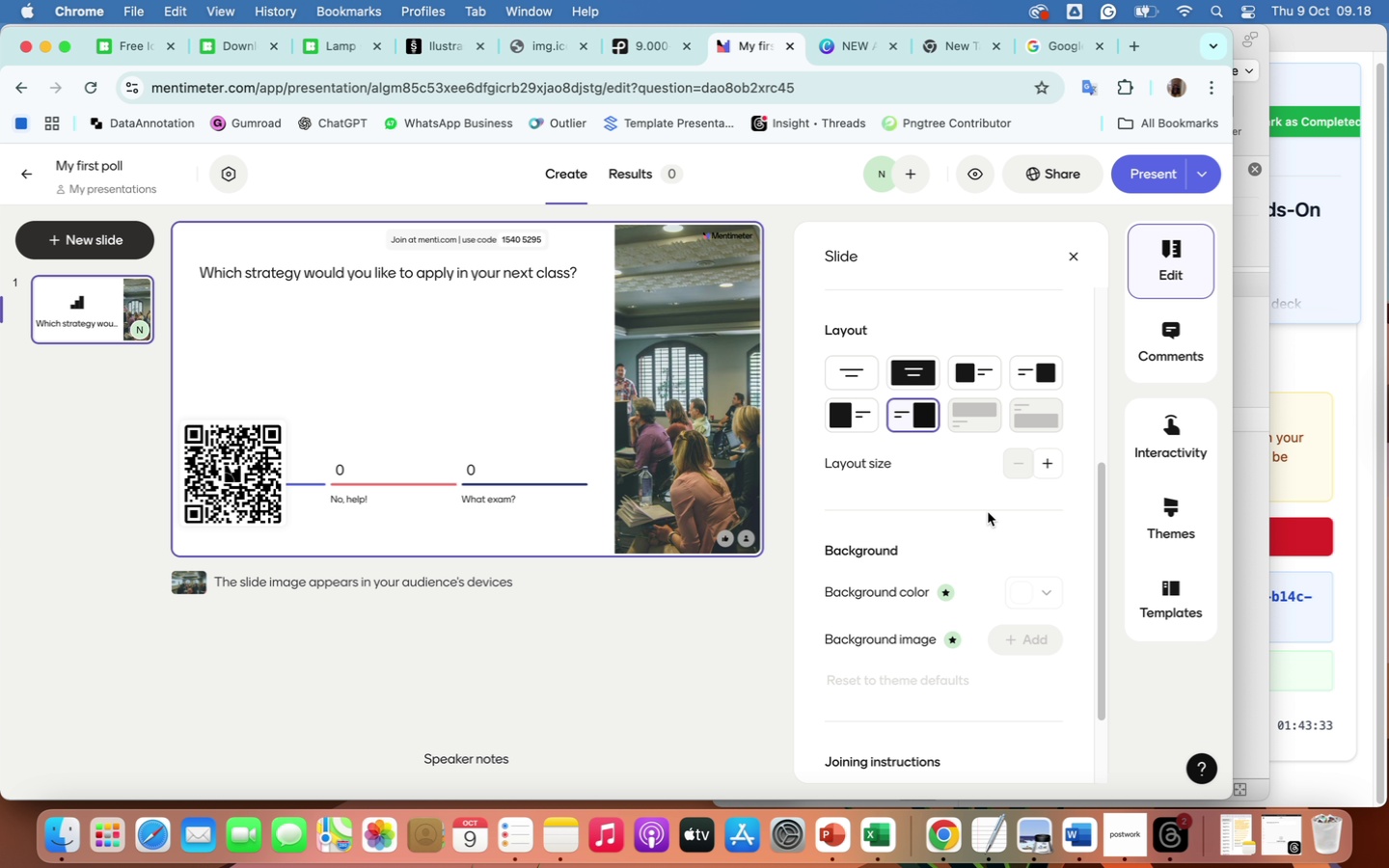 
scroll: coordinate [988, 512], scroll_direction: up, amount: 5.0
 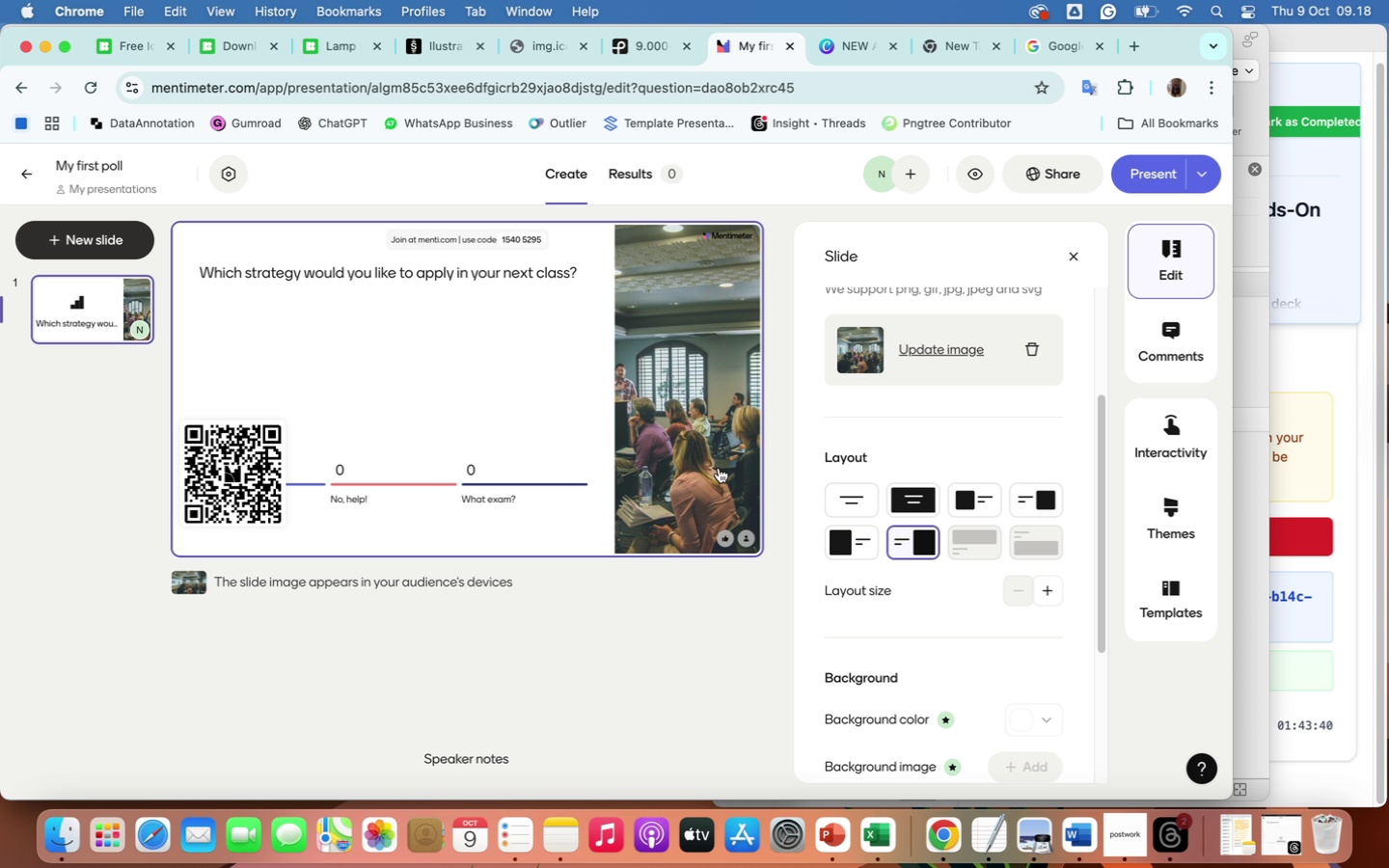 
wait(7.41)
 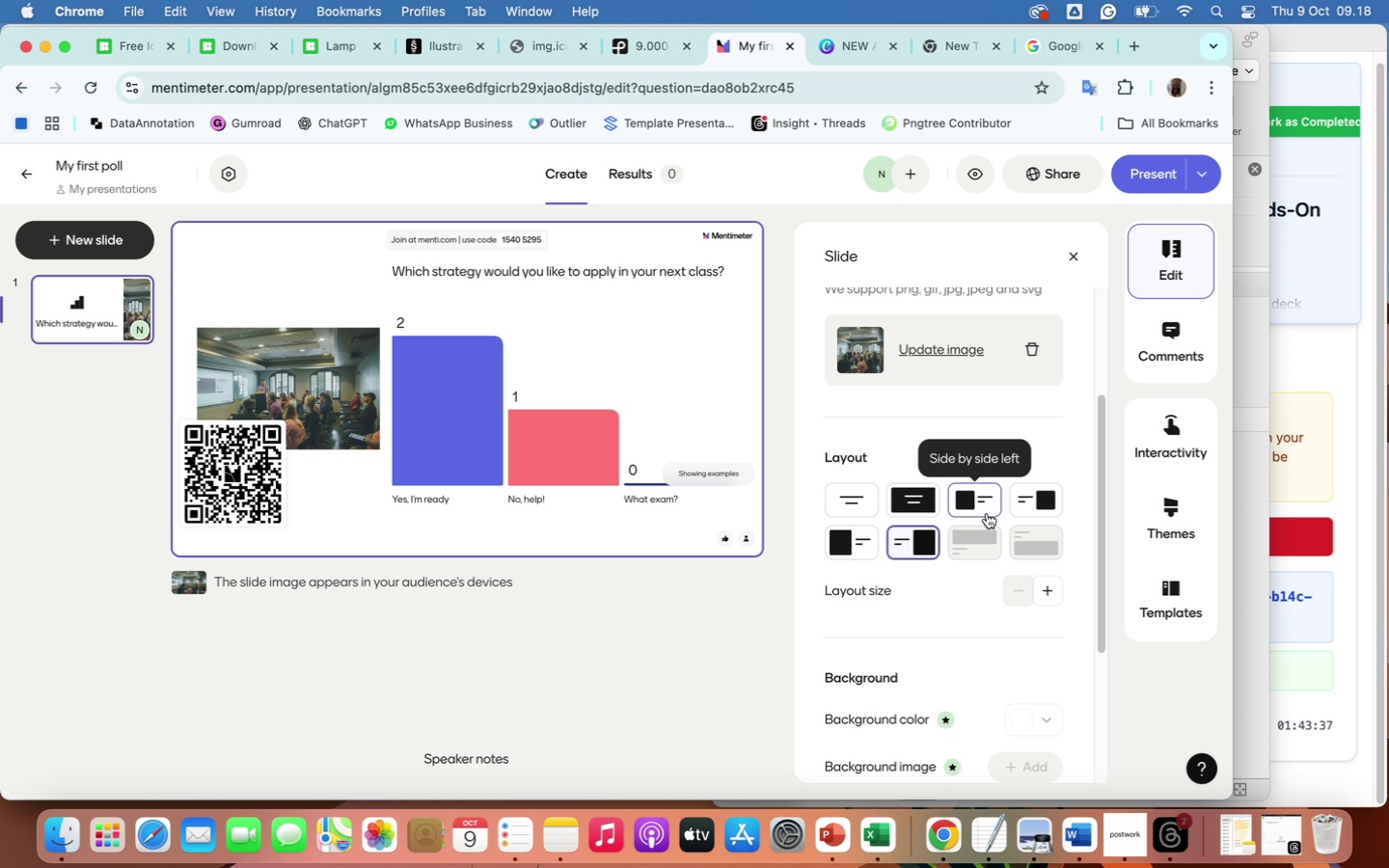 
left_click([1164, 255])
 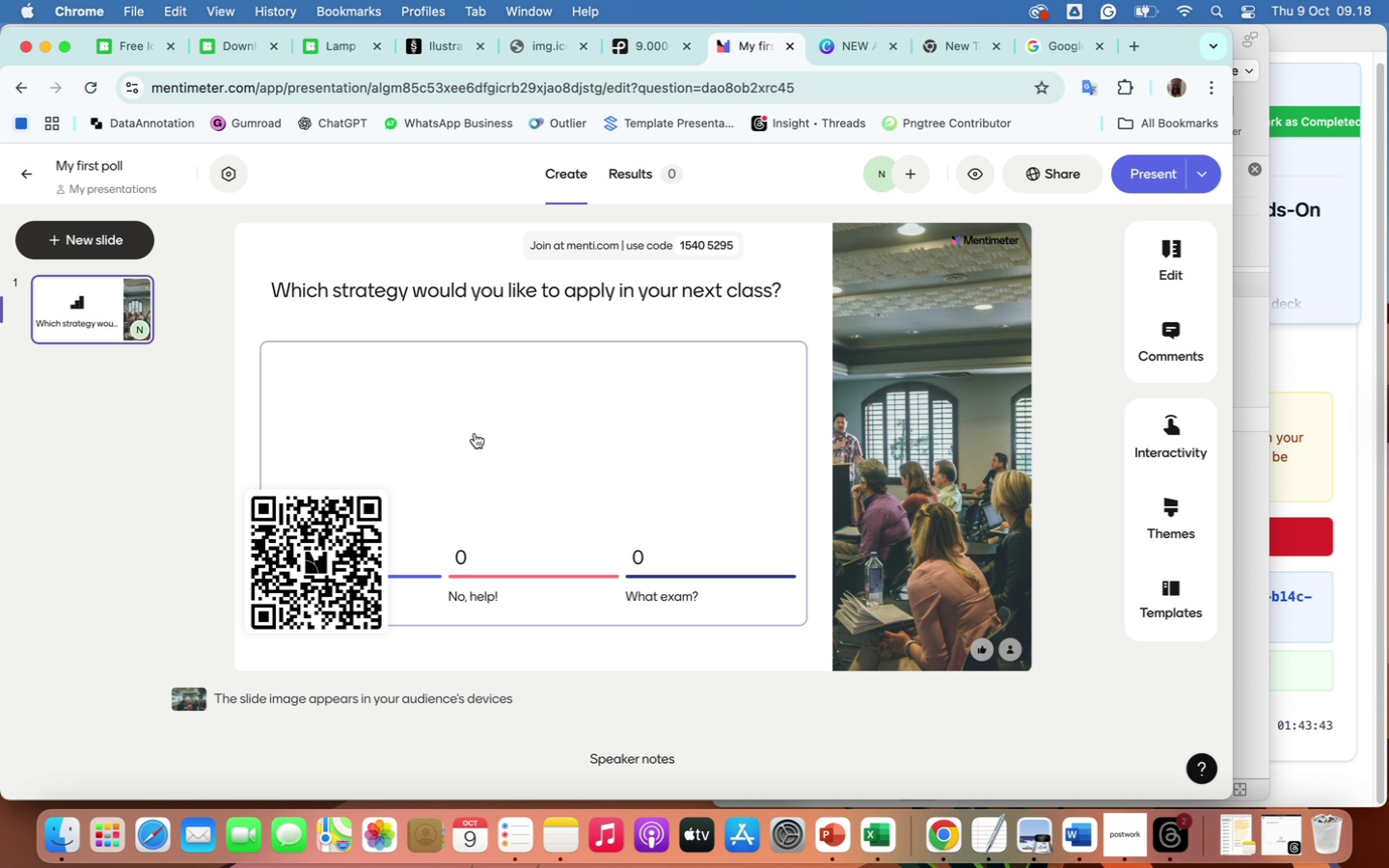 
left_click([475, 422])
 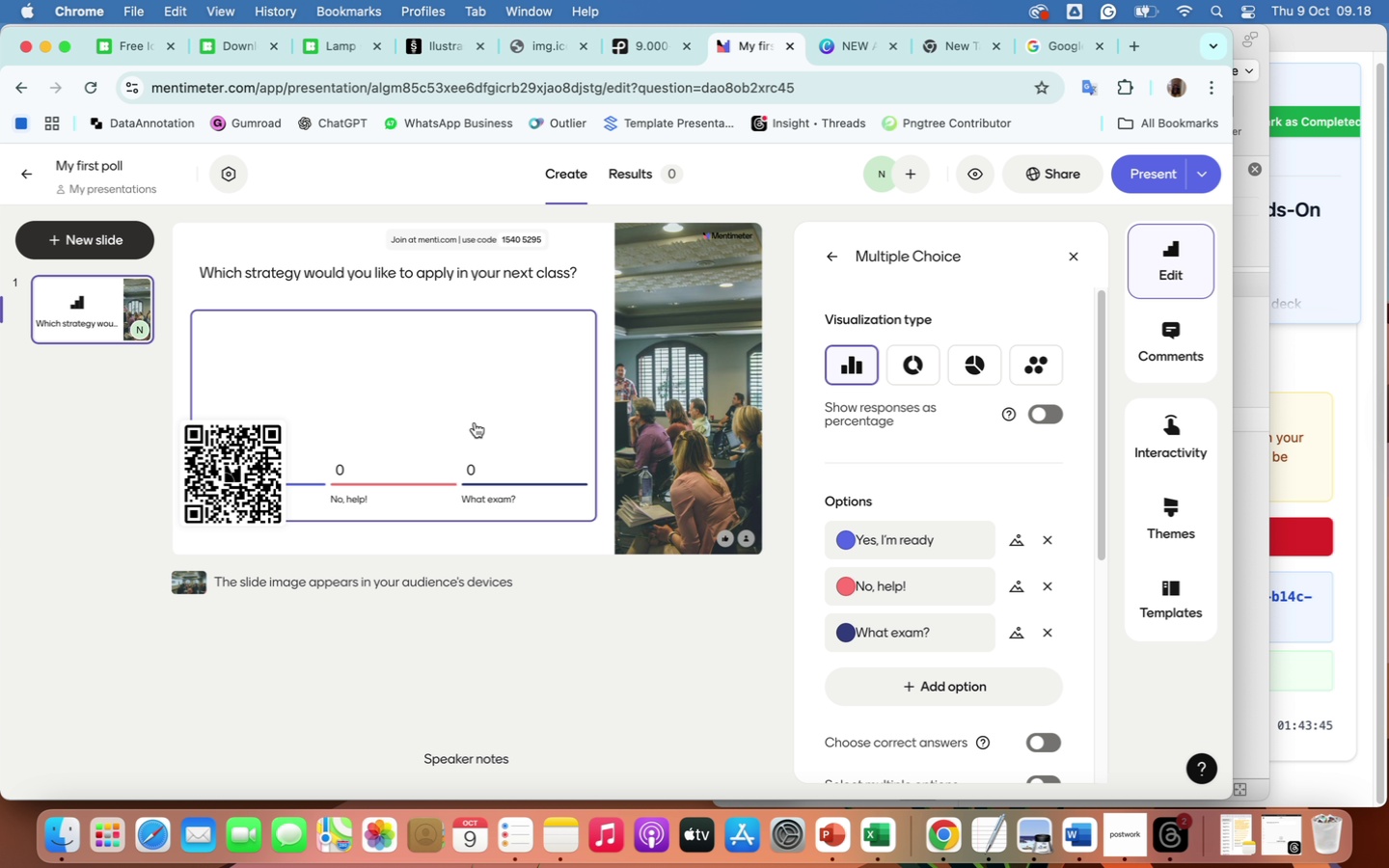 
right_click([475, 422])
 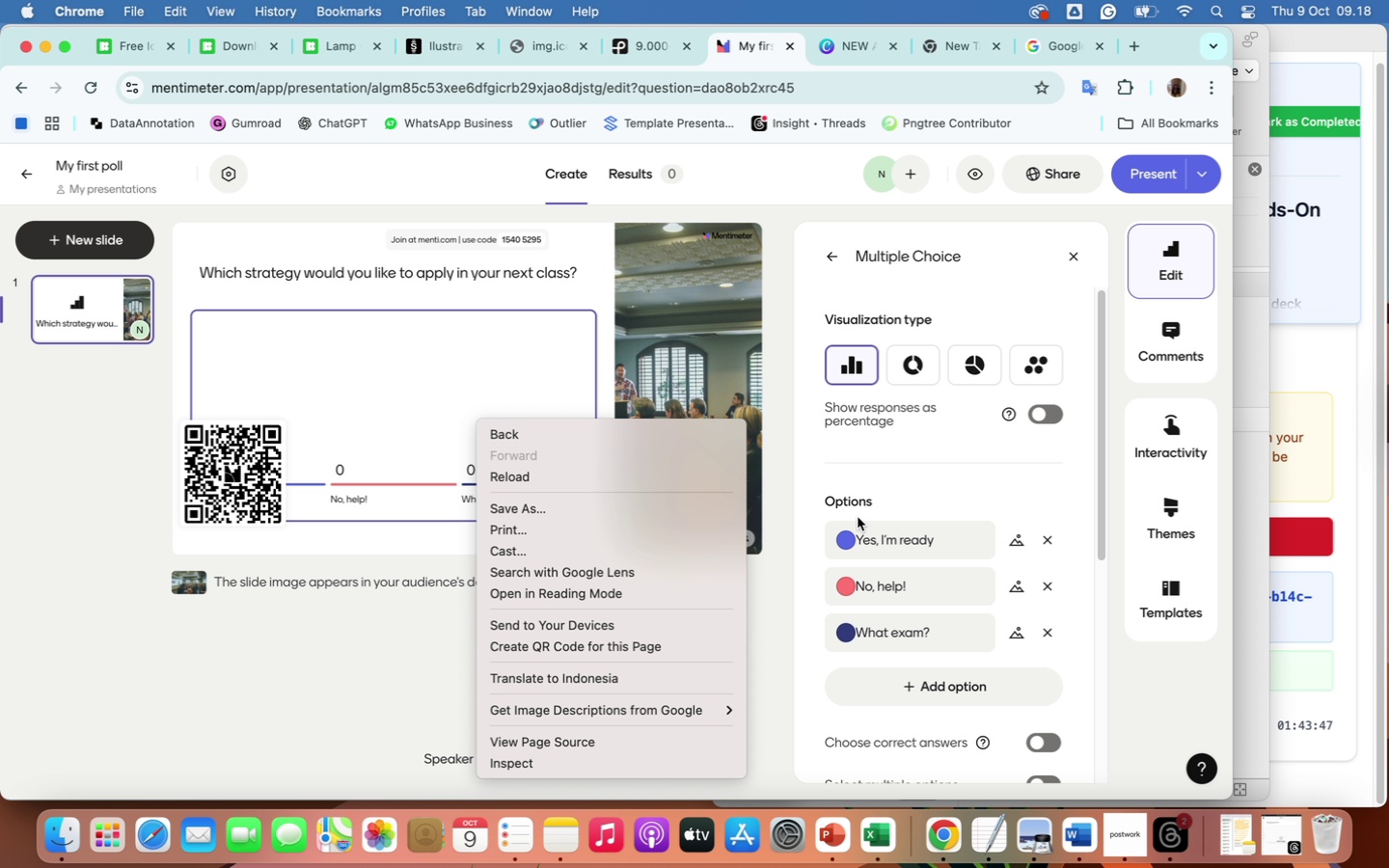 
left_click([876, 537])
 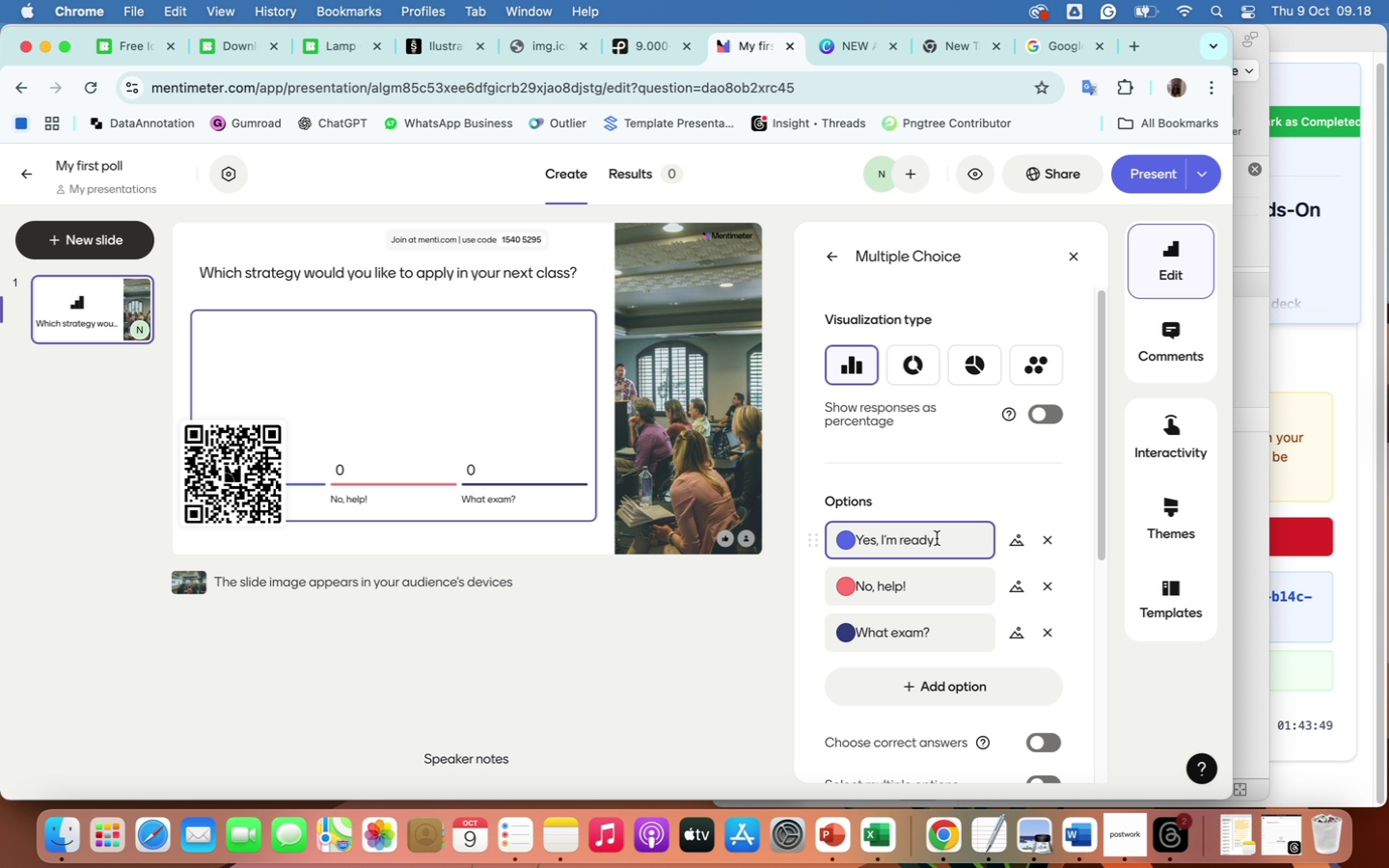 
left_click_drag(start_coordinate=[938, 538], to_coordinate=[837, 536])
 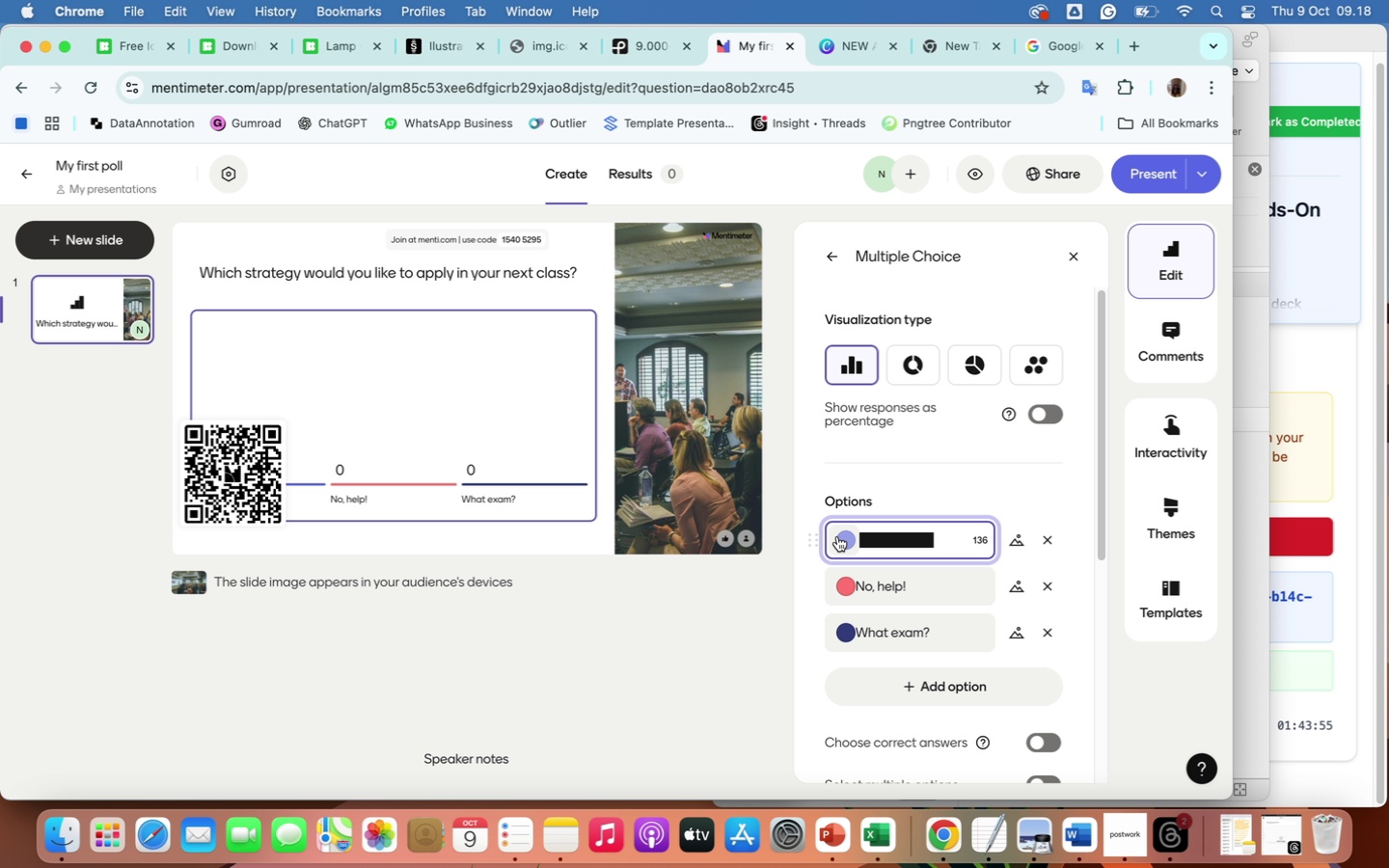 
wait(10.0)
 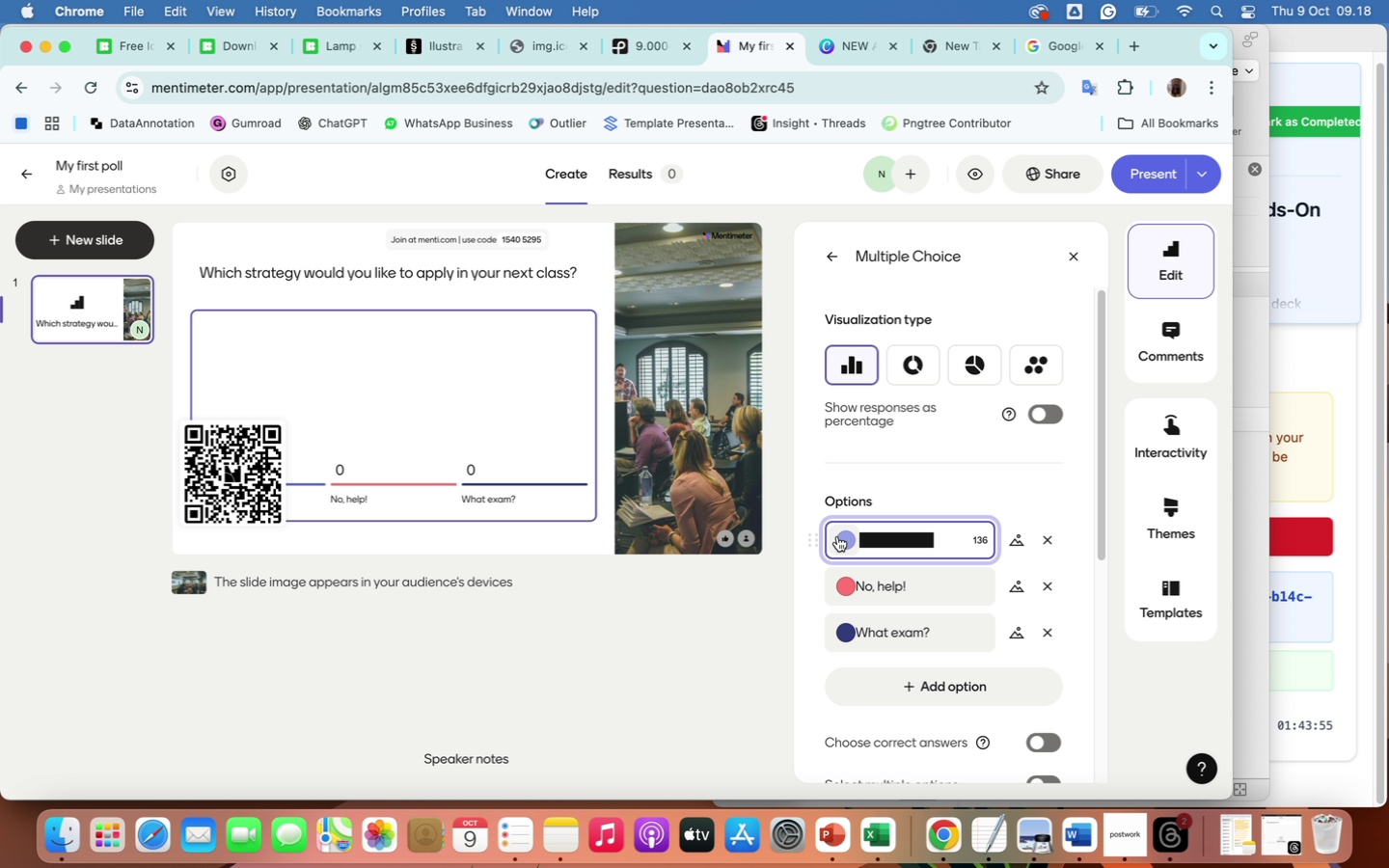 
type(Flipped Classroom)
 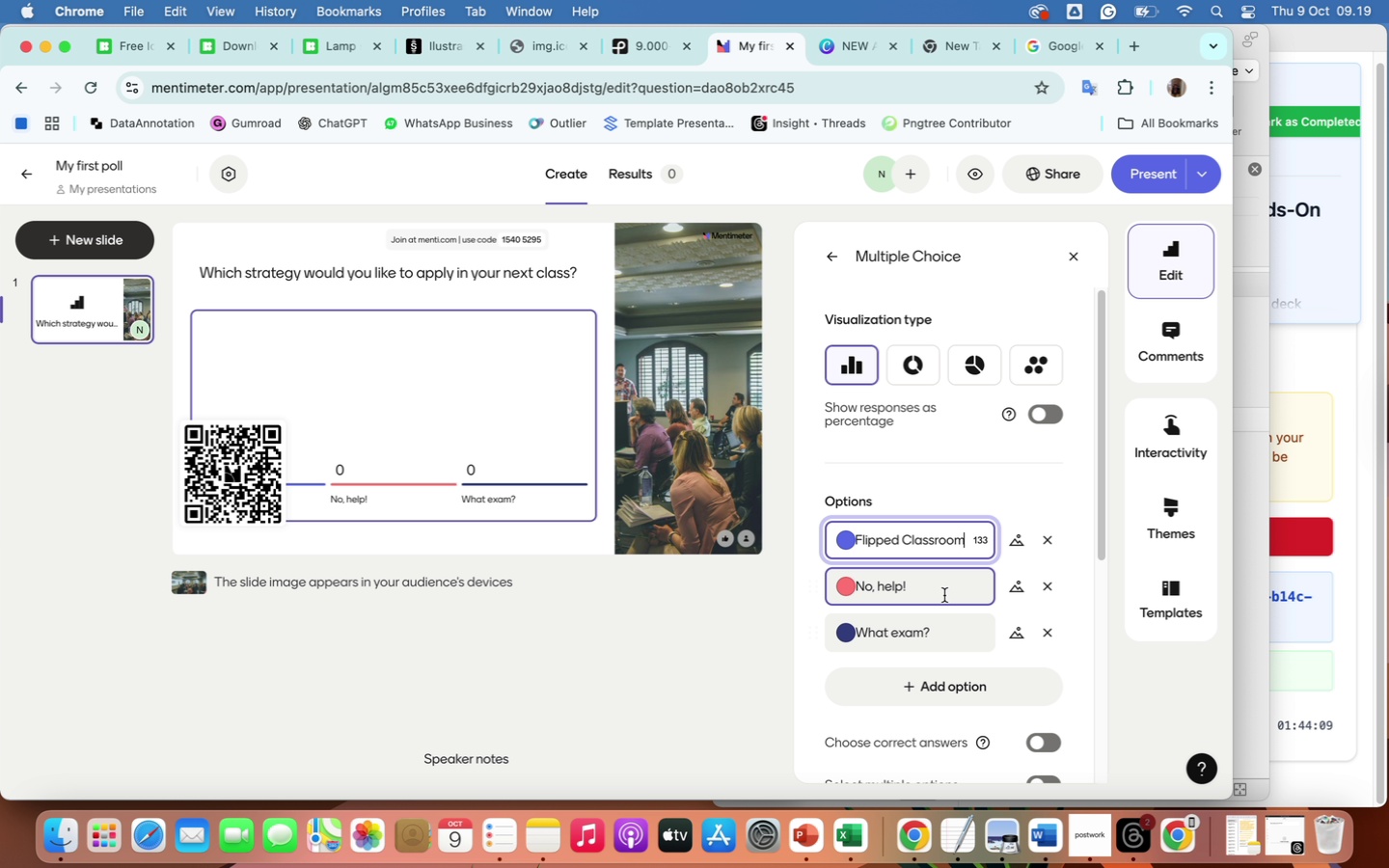 
left_click([922, 583])
 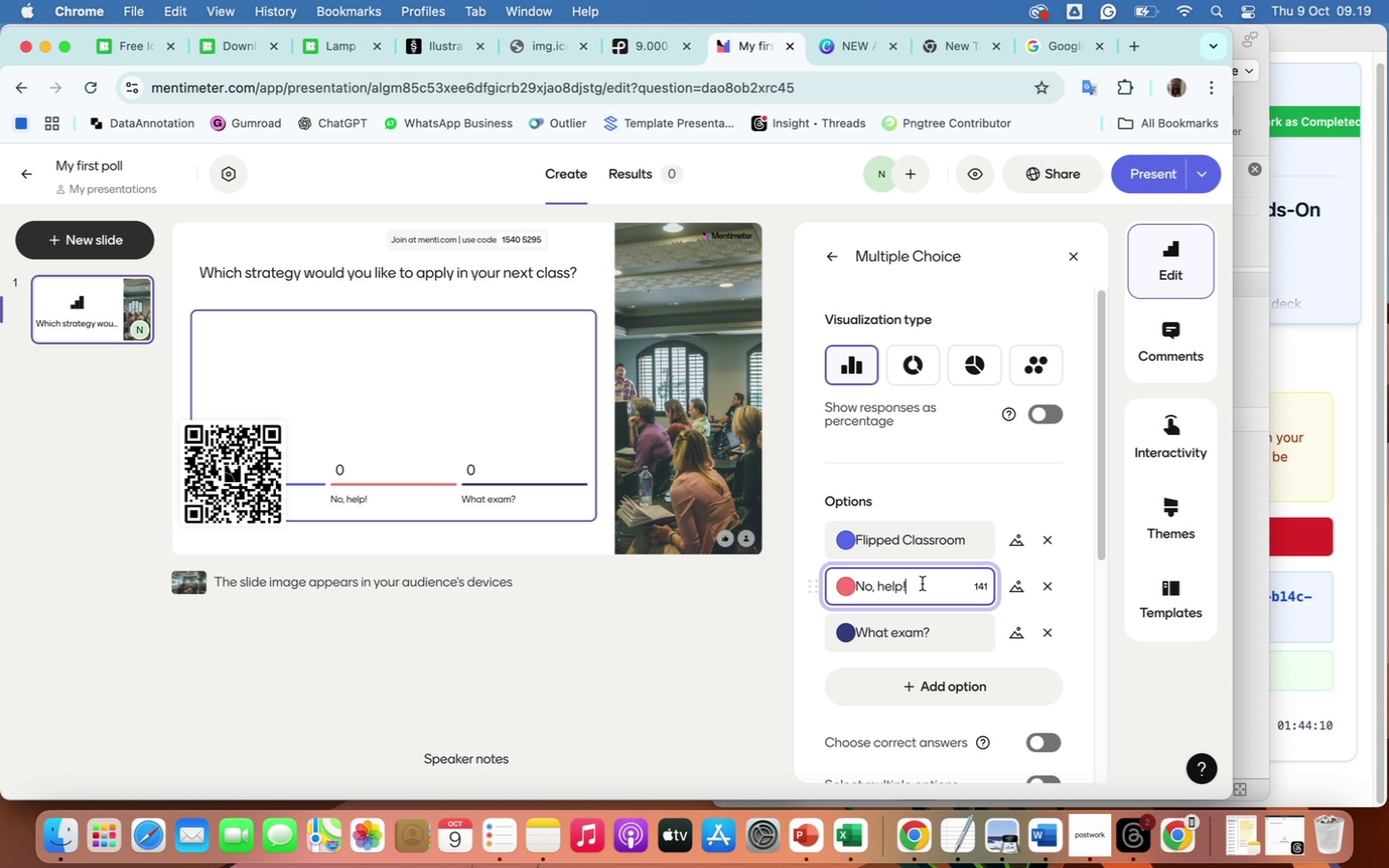 
key(Backspace)
key(Backspace)
key(Backspace)
key(Backspace)
key(Backspace)
key(Backspace)
key(Backspace)
key(Backspace)
key(Backspace)
type(Gamification)
 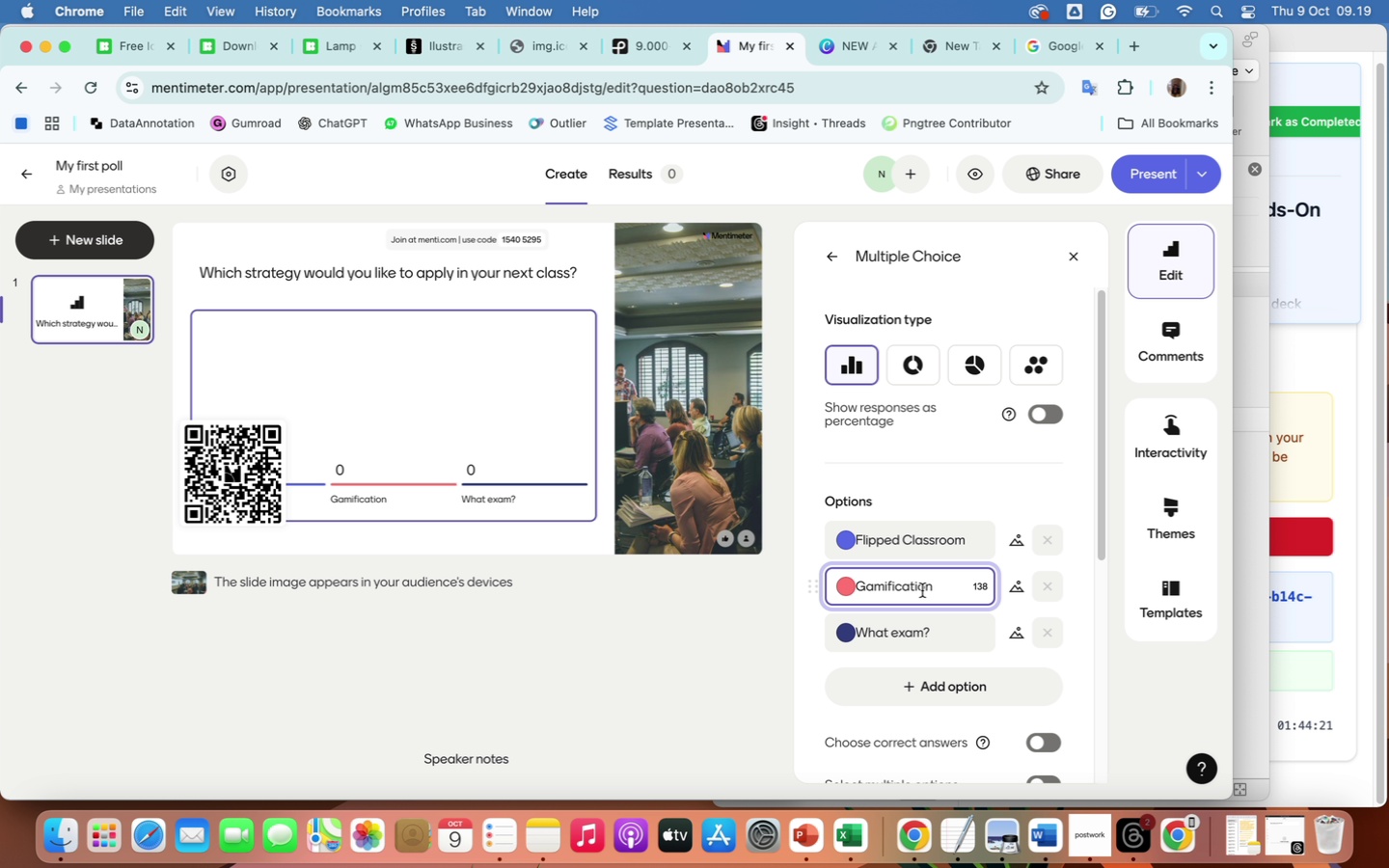 
left_click([946, 632])
 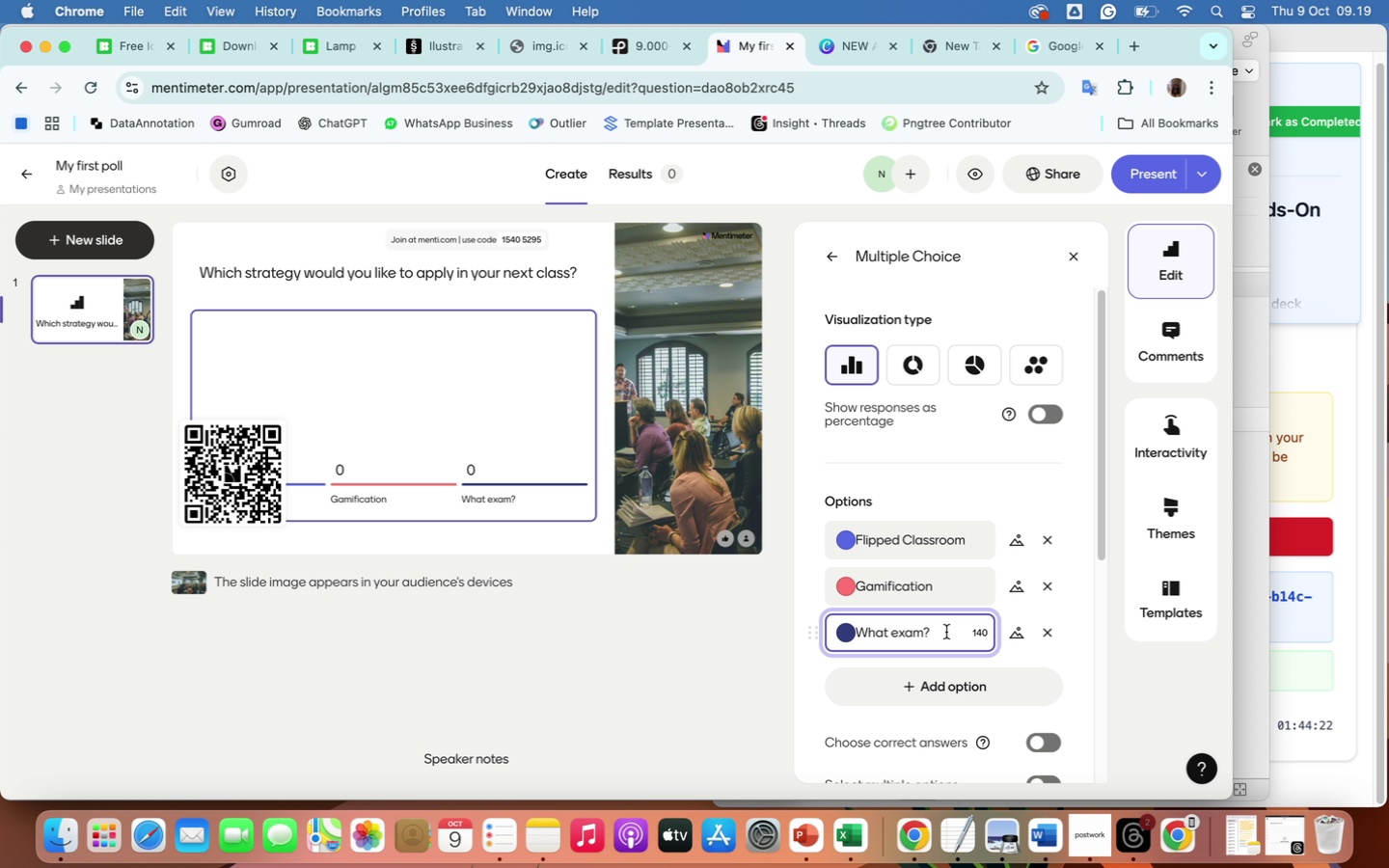 
key(Backspace)
key(Backspace)
key(Backspace)
key(Backspace)
key(Backspace)
key(Backspace)
key(Backspace)
key(Backspace)
key(Backspace)
key(Backspace)
type(Project-Based Learning)
 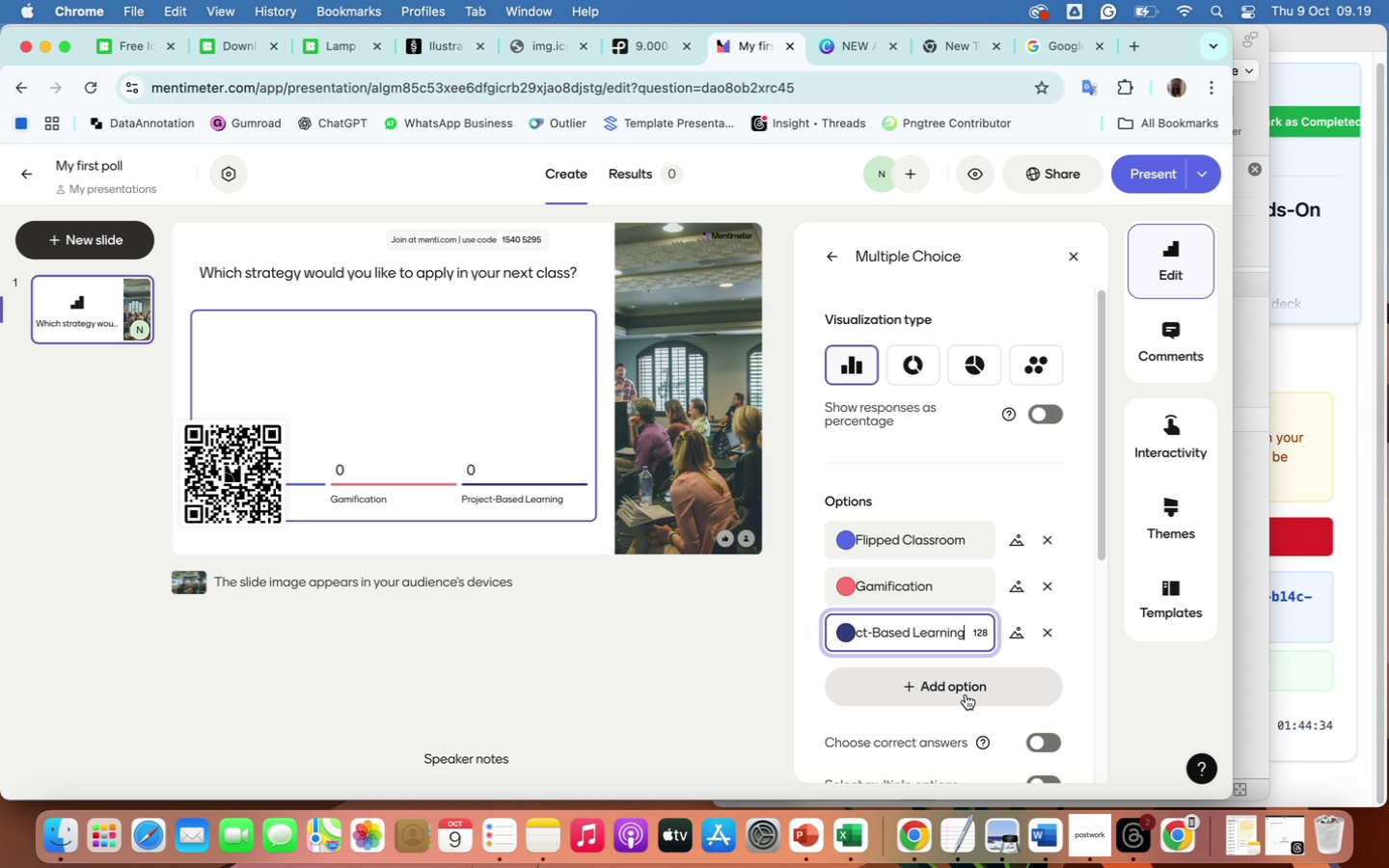 
left_click([958, 688])
 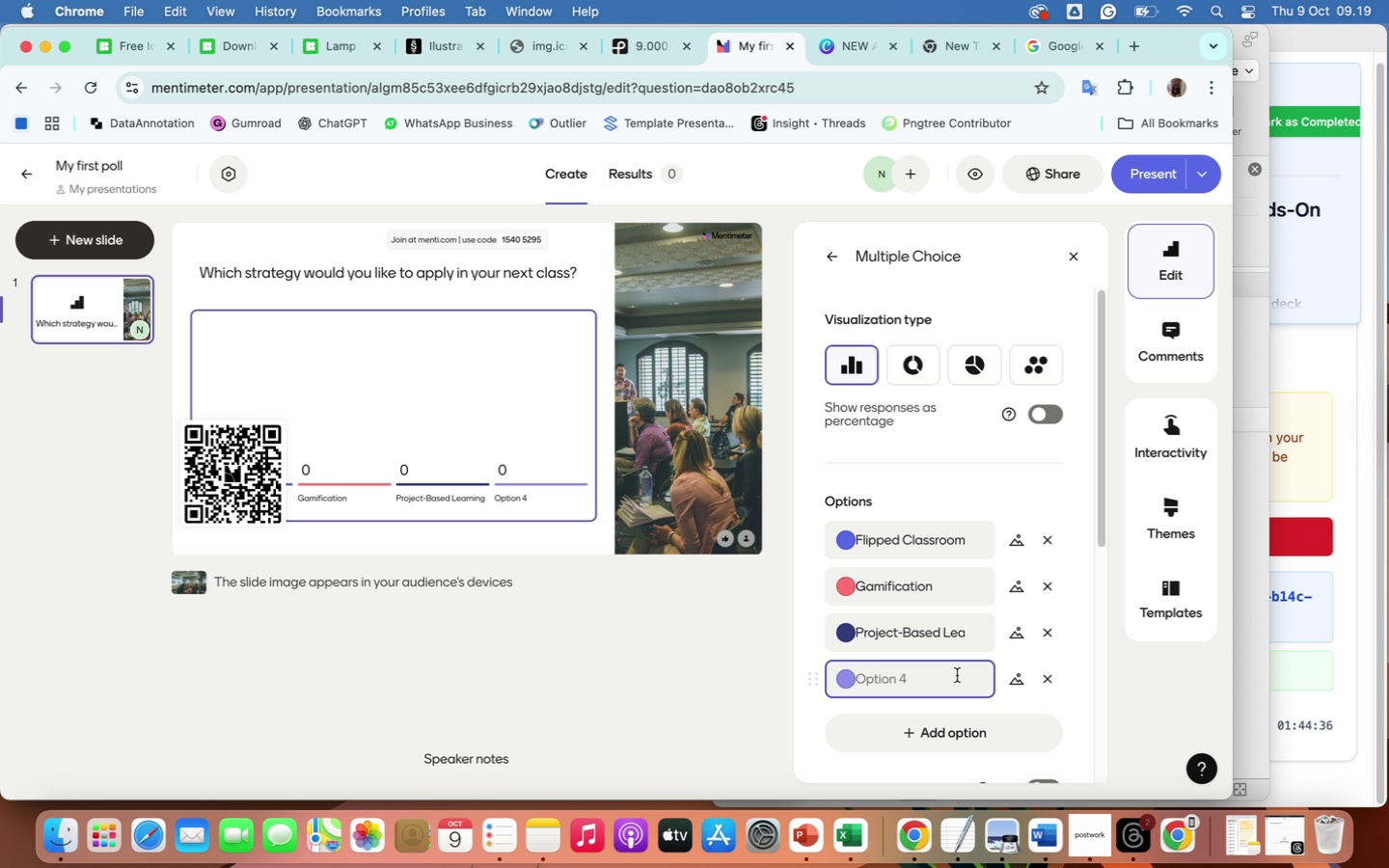 
left_click([932, 673])
 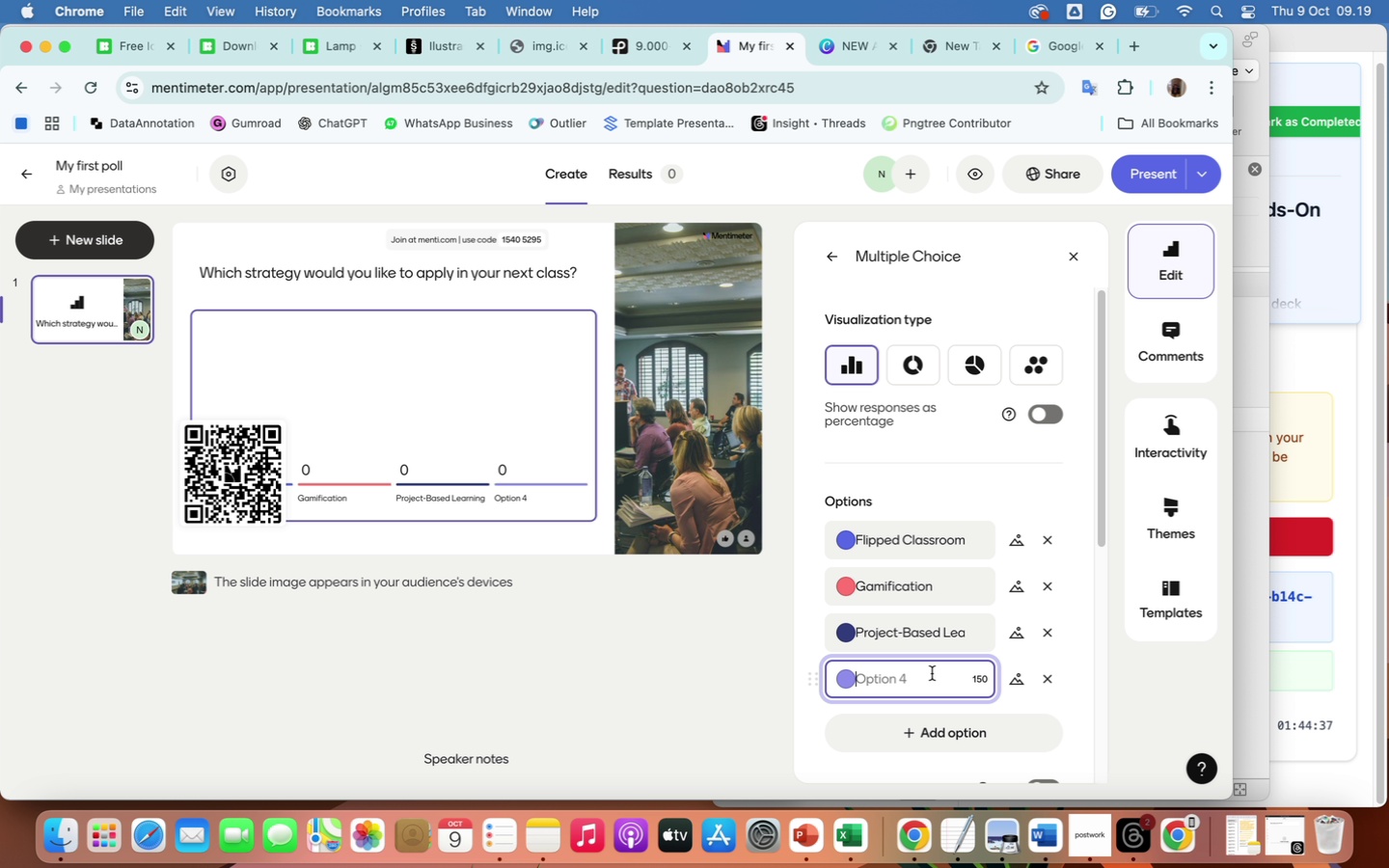 
type(Blended Learning)
 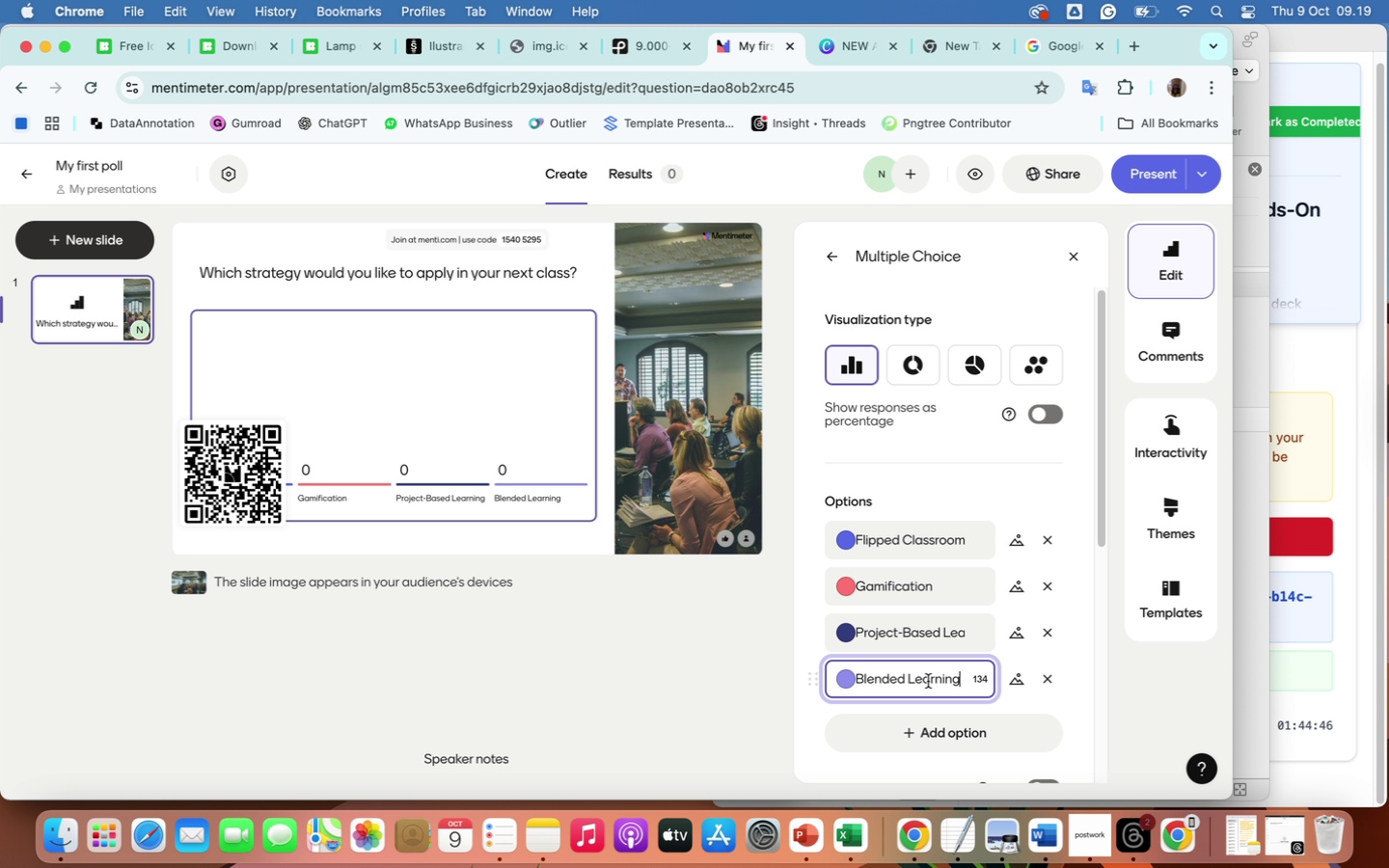 
left_click([639, 680])
 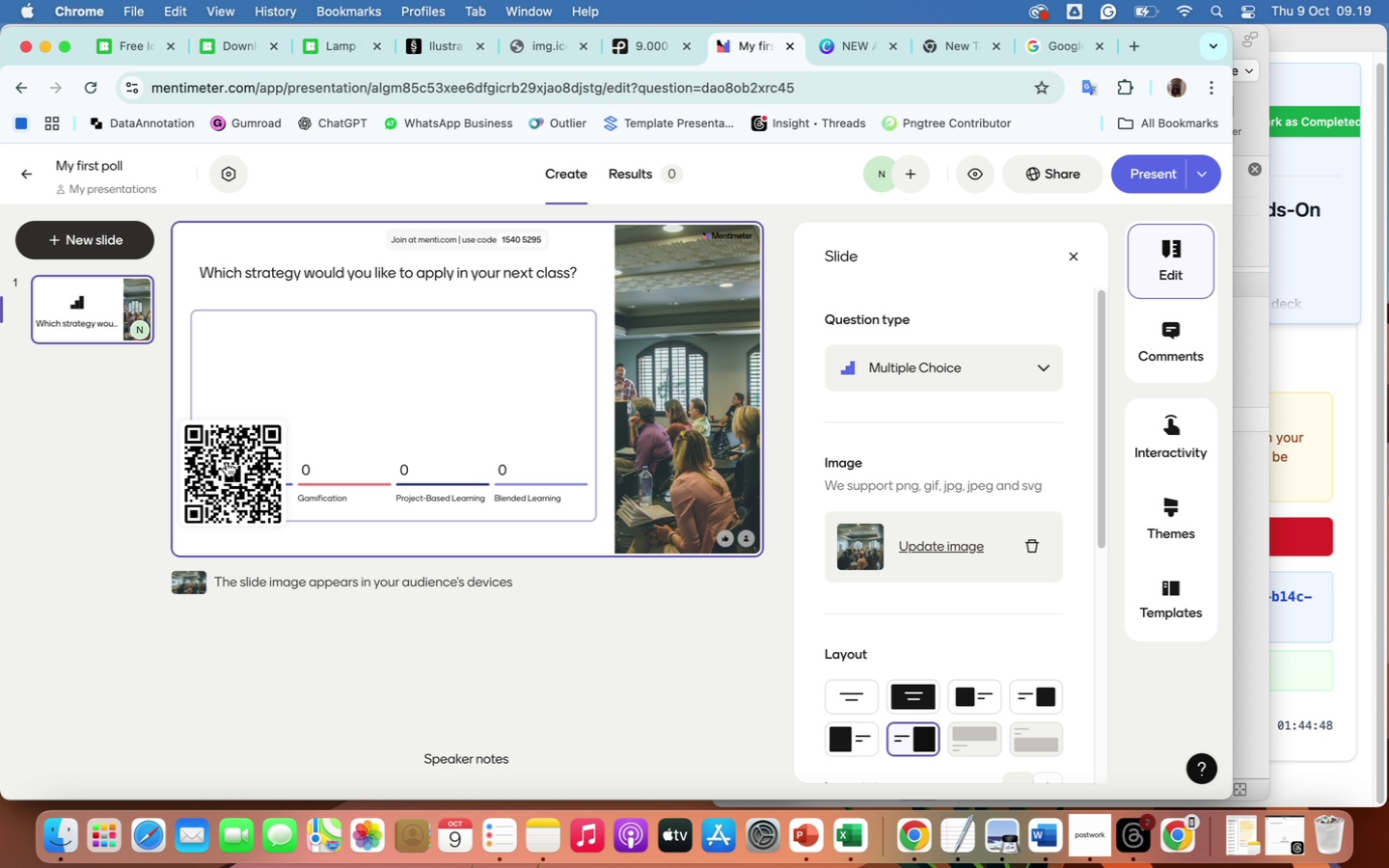 
left_click_drag(start_coordinate=[227, 462], to_coordinate=[113, 502])
 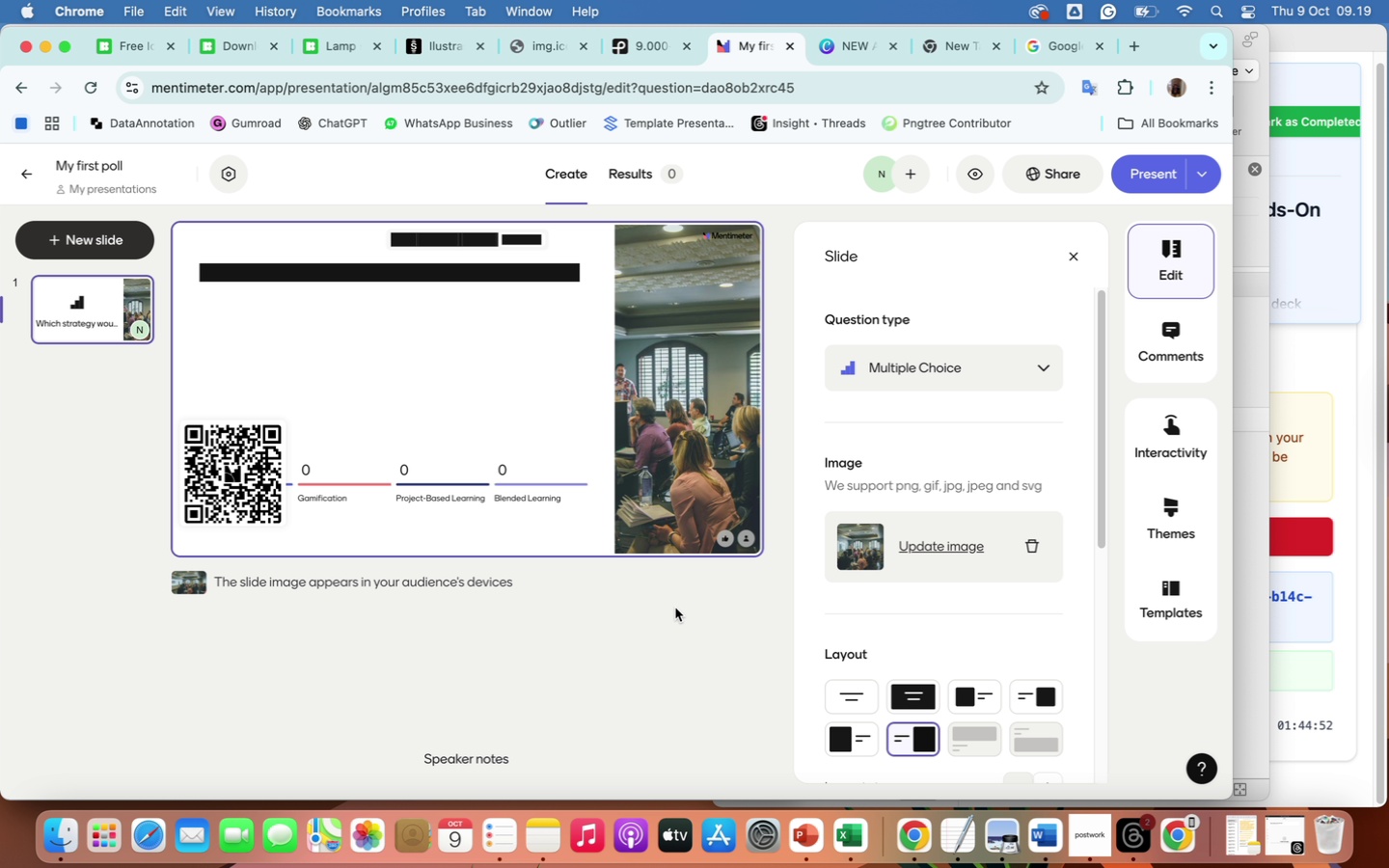 
left_click([670, 589])
 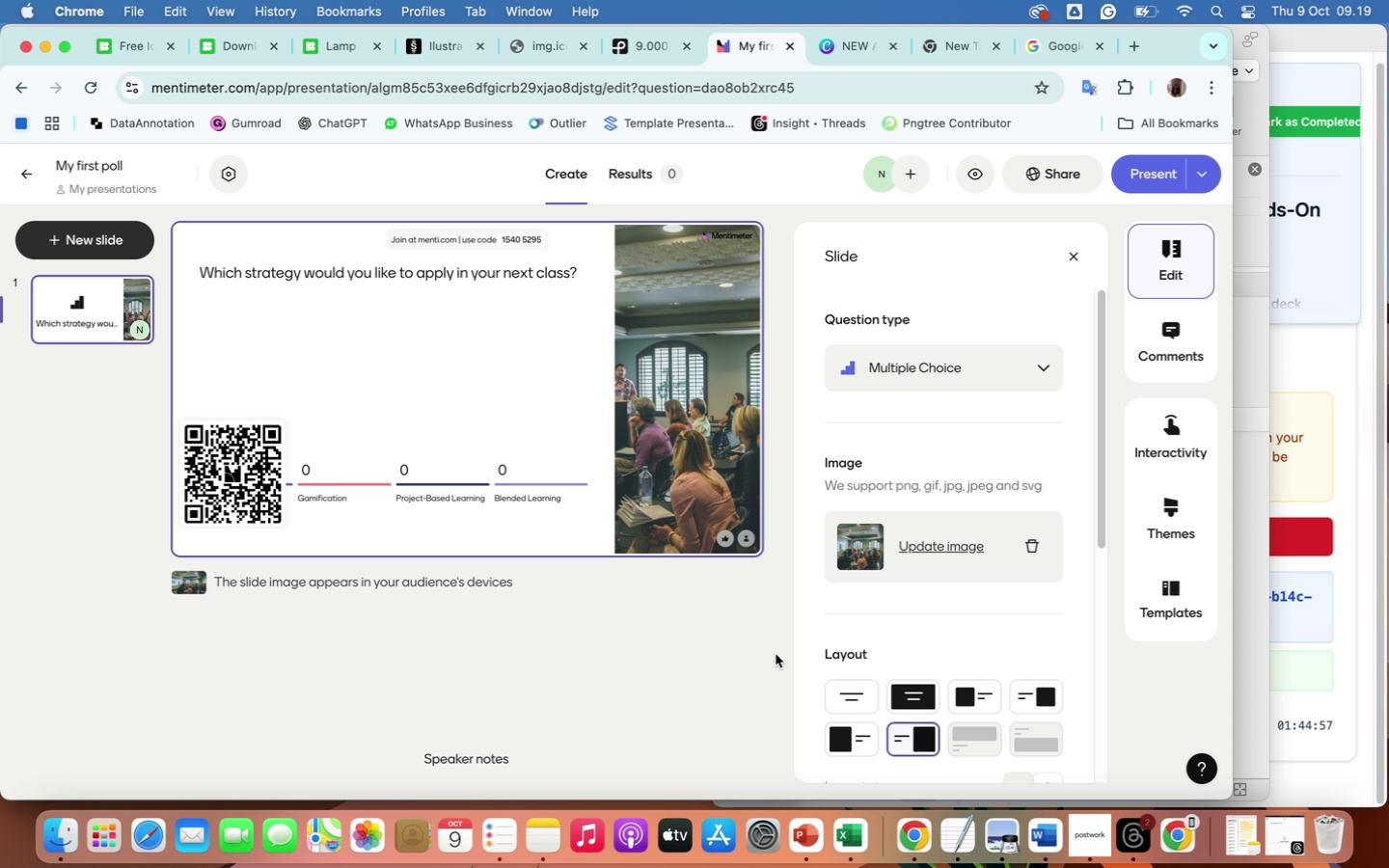 
wait(5.26)
 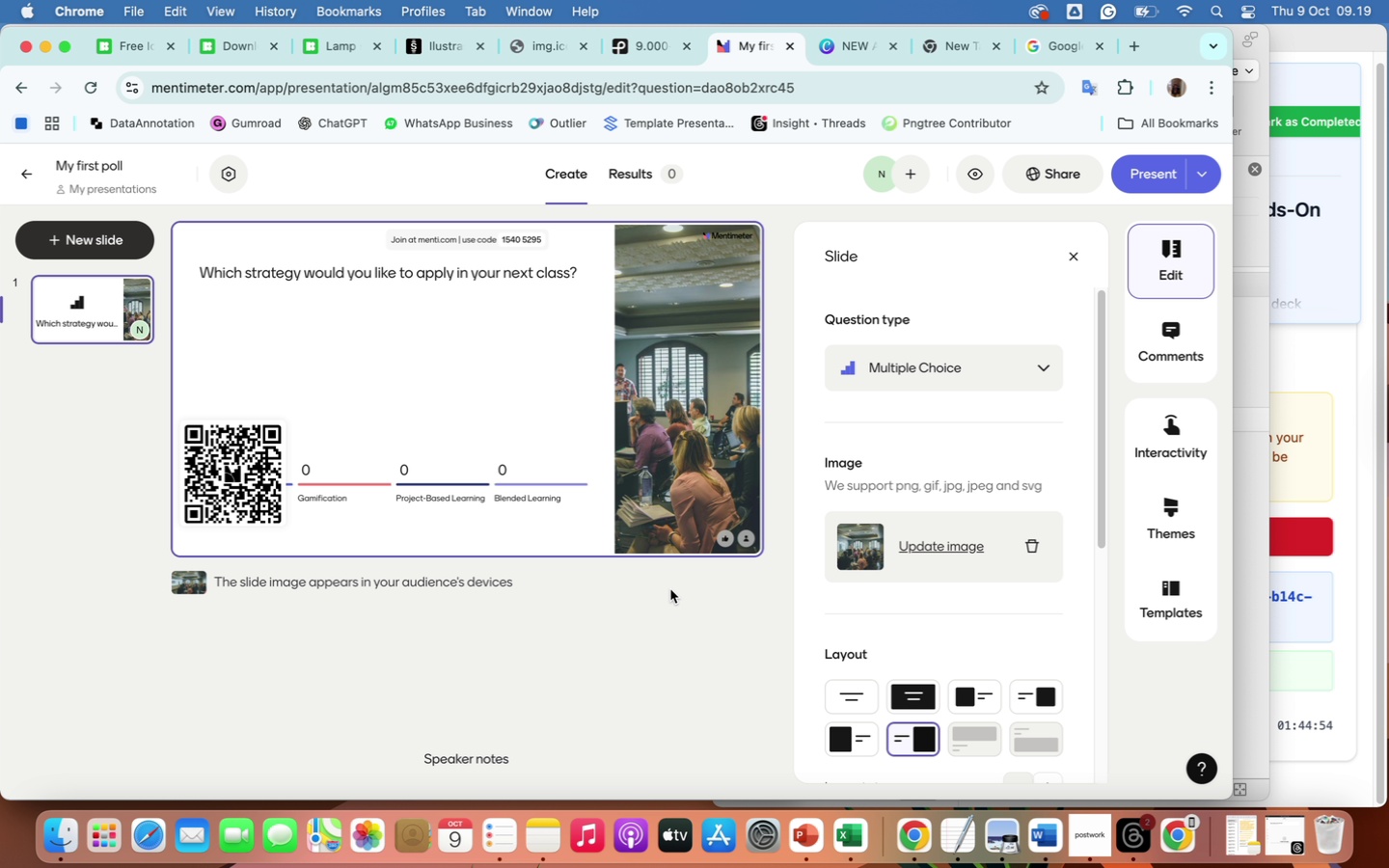 
scroll: coordinate [704, 665], scroll_direction: down, amount: 33.0
 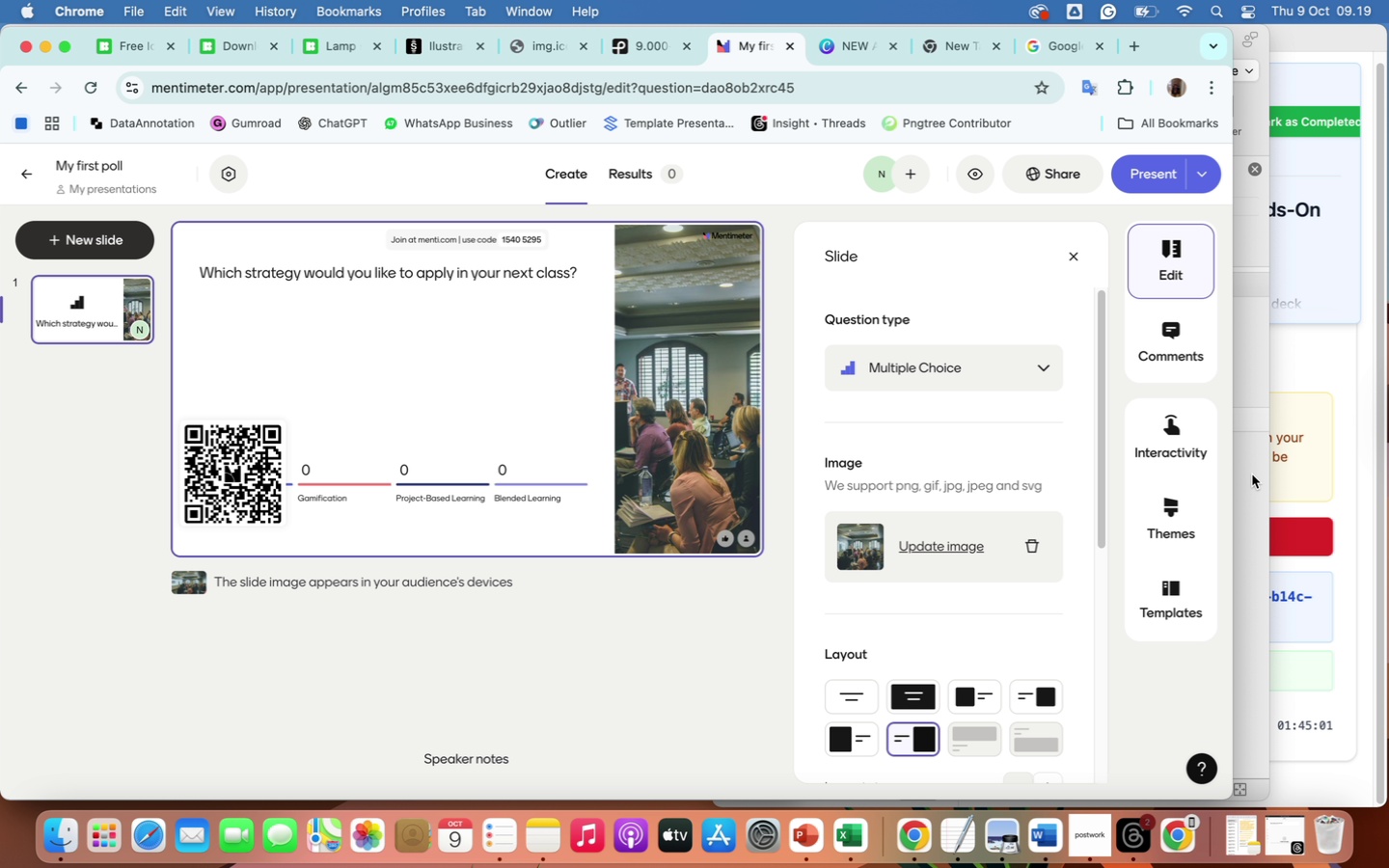 
left_click([1180, 515])
 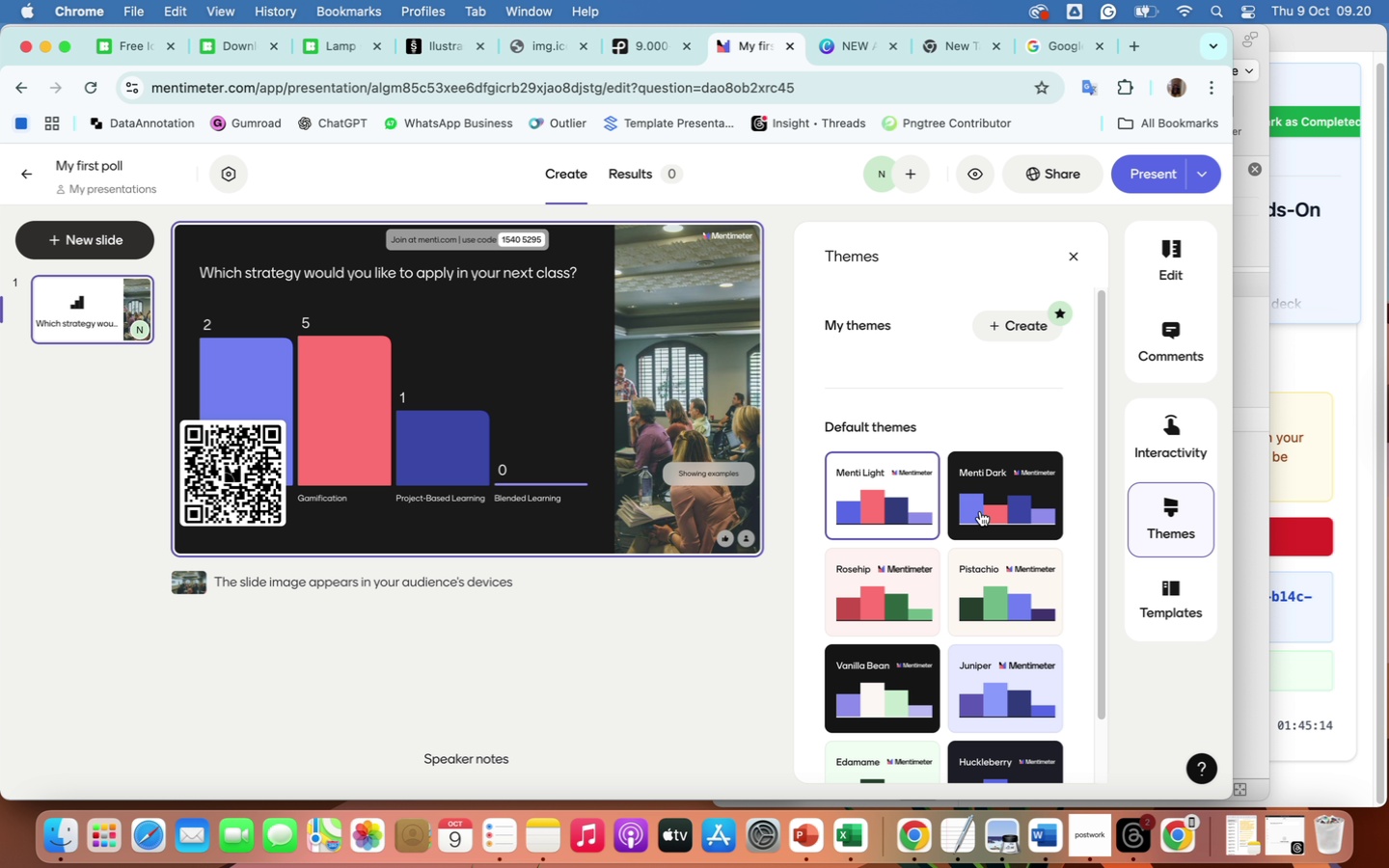 
wait(16.95)
 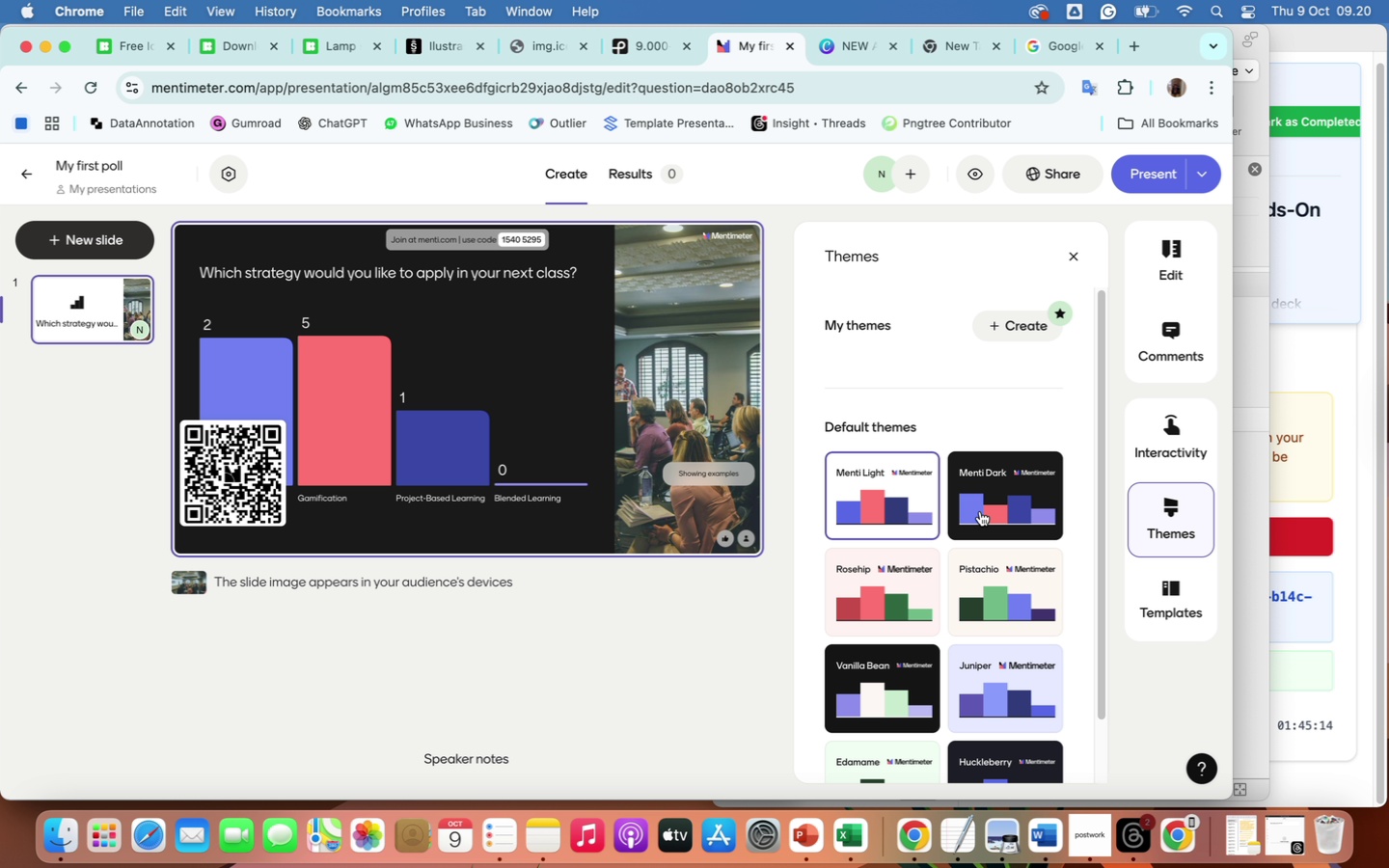 
left_click([1028, 515])
 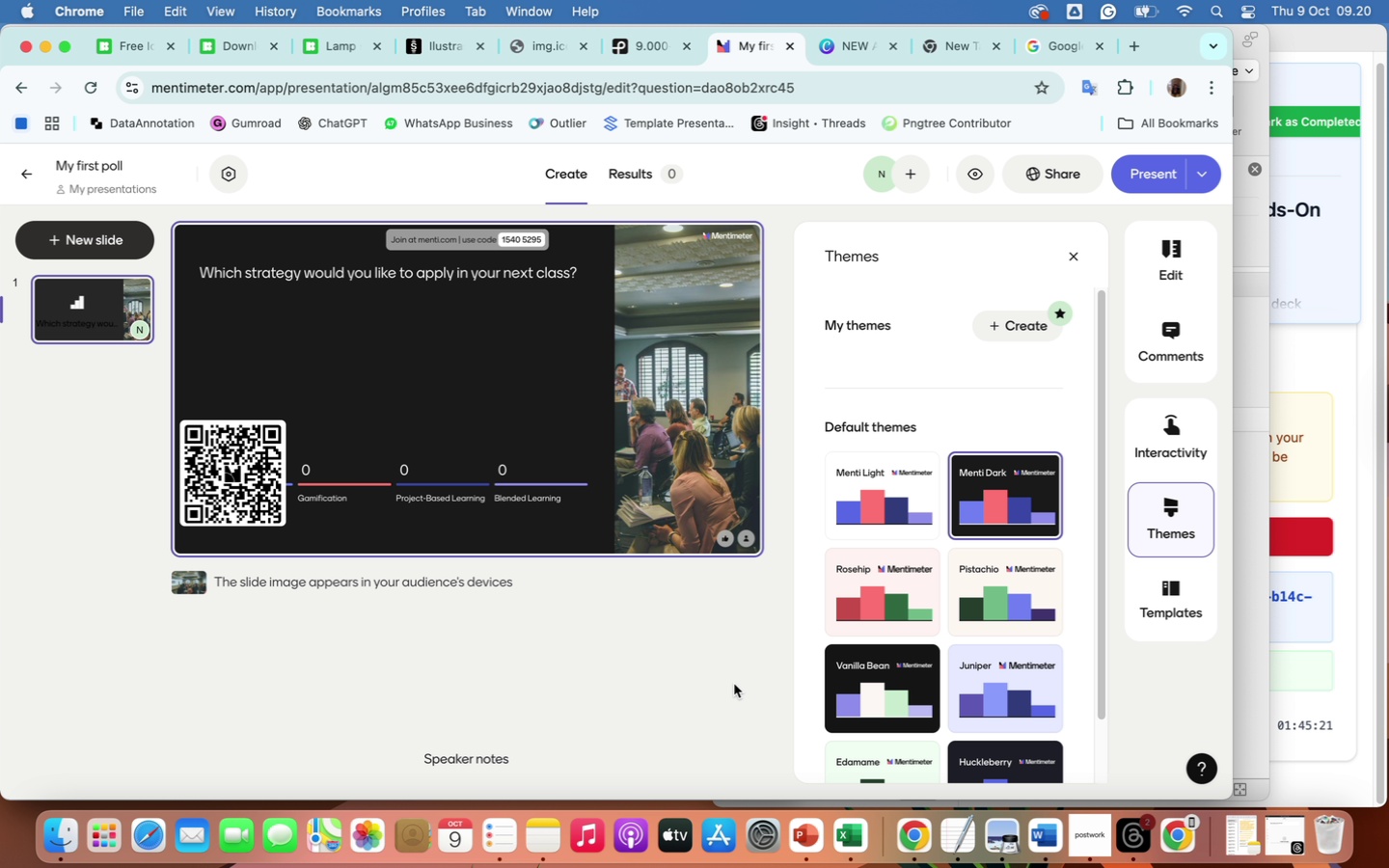 
scroll: coordinate [727, 740], scroll_direction: down, amount: 49.0
 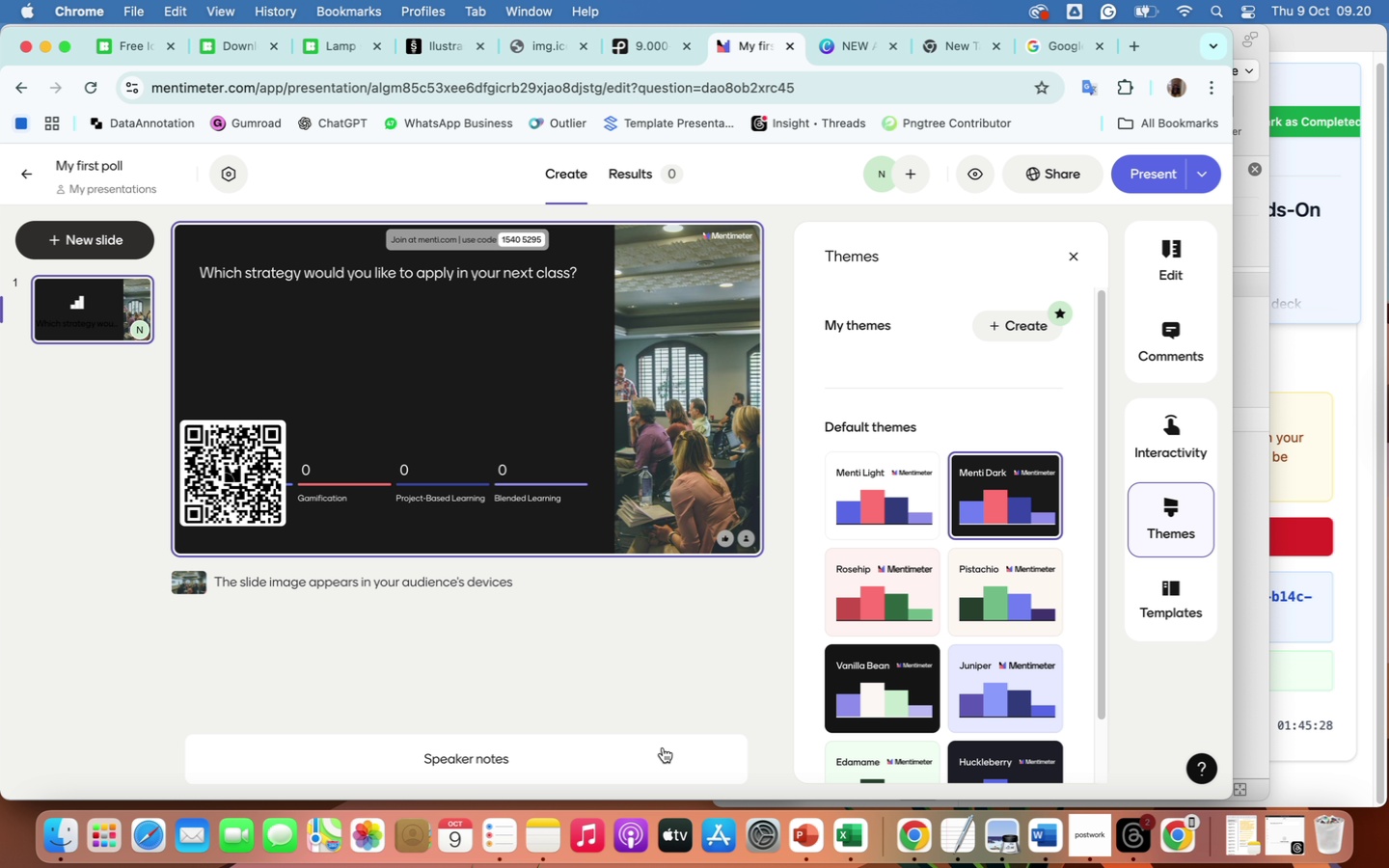 
wait(10.56)
 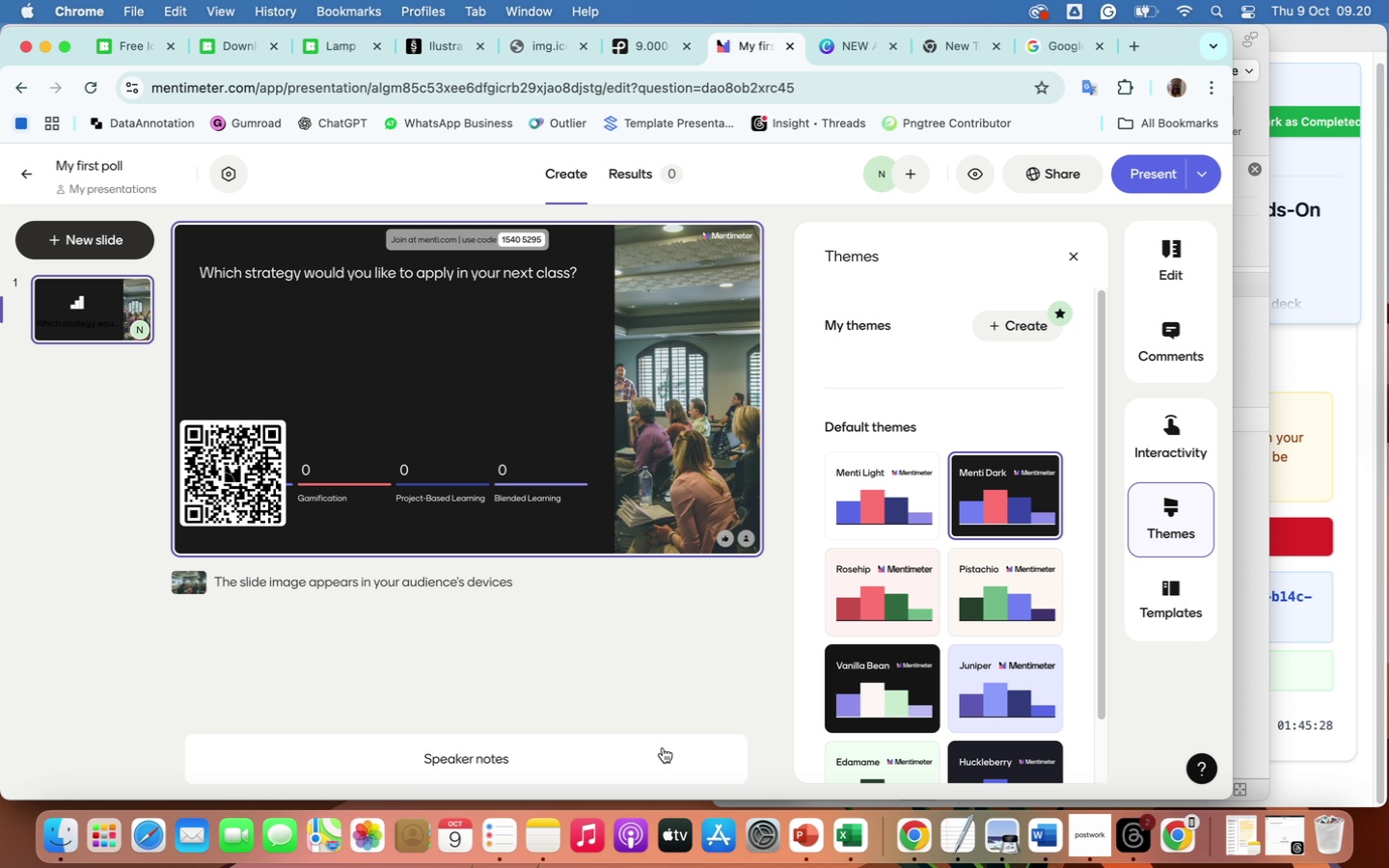 
left_click([1149, 180])
 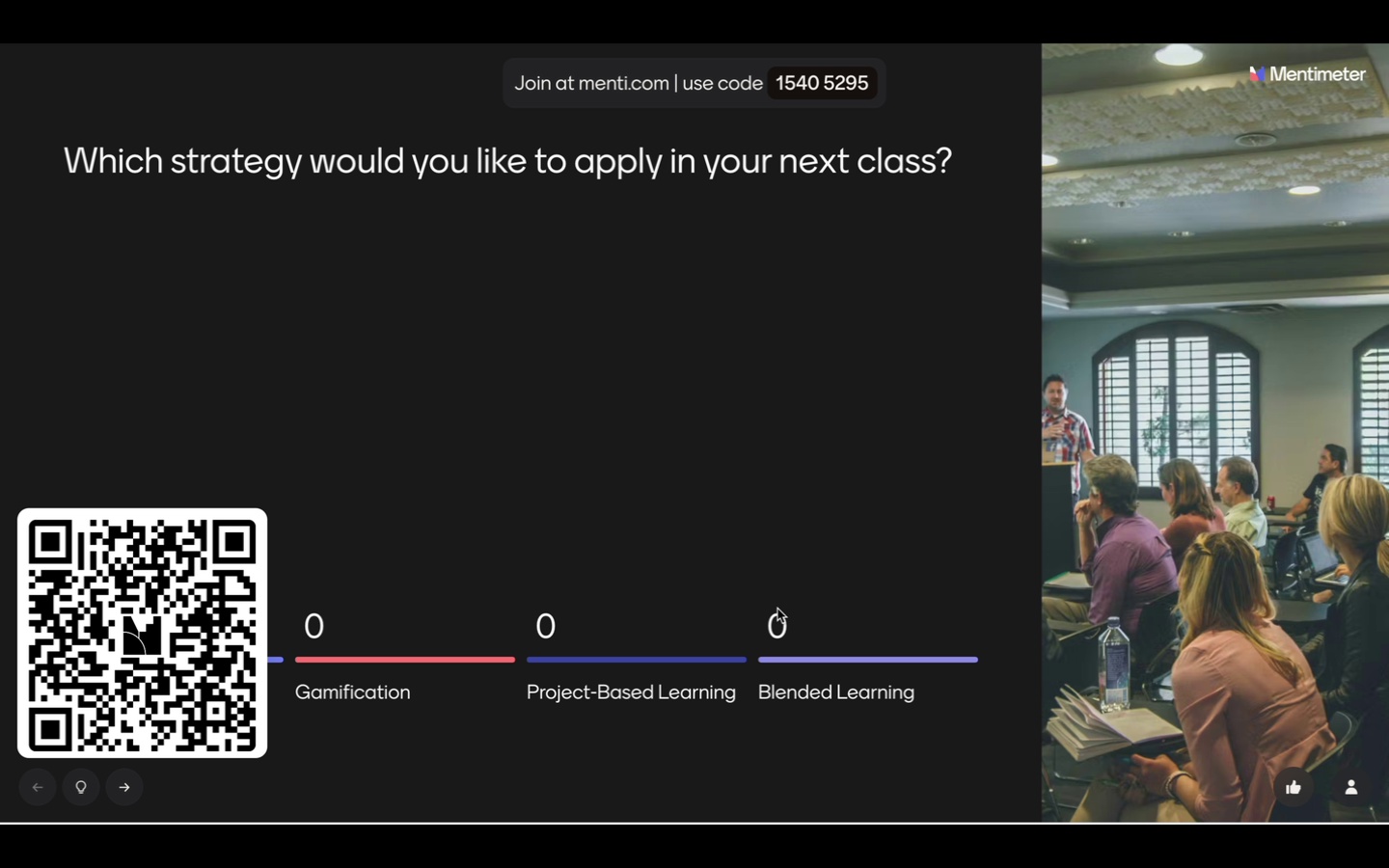 
wait(11.66)
 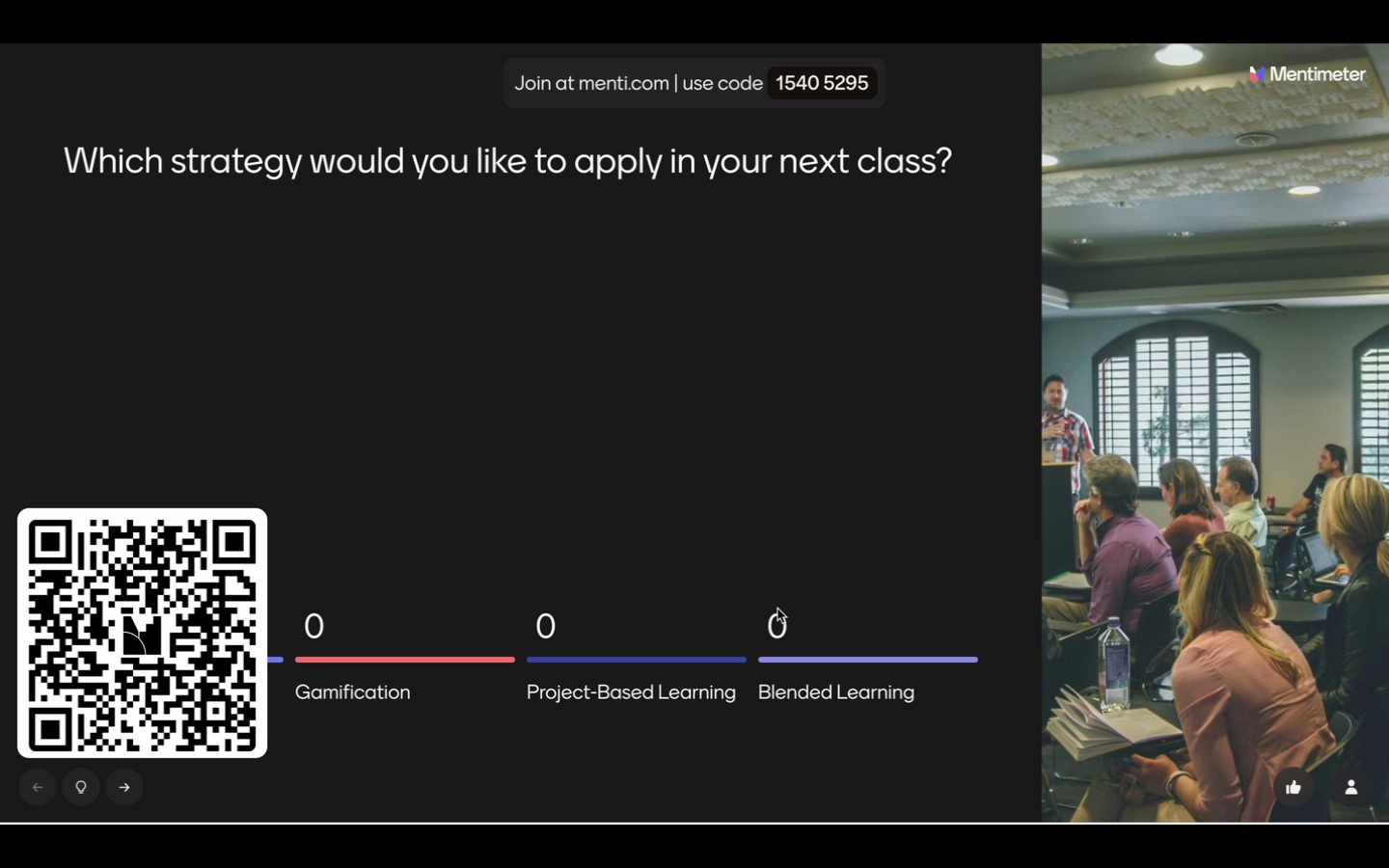 
left_click([238, 542])
 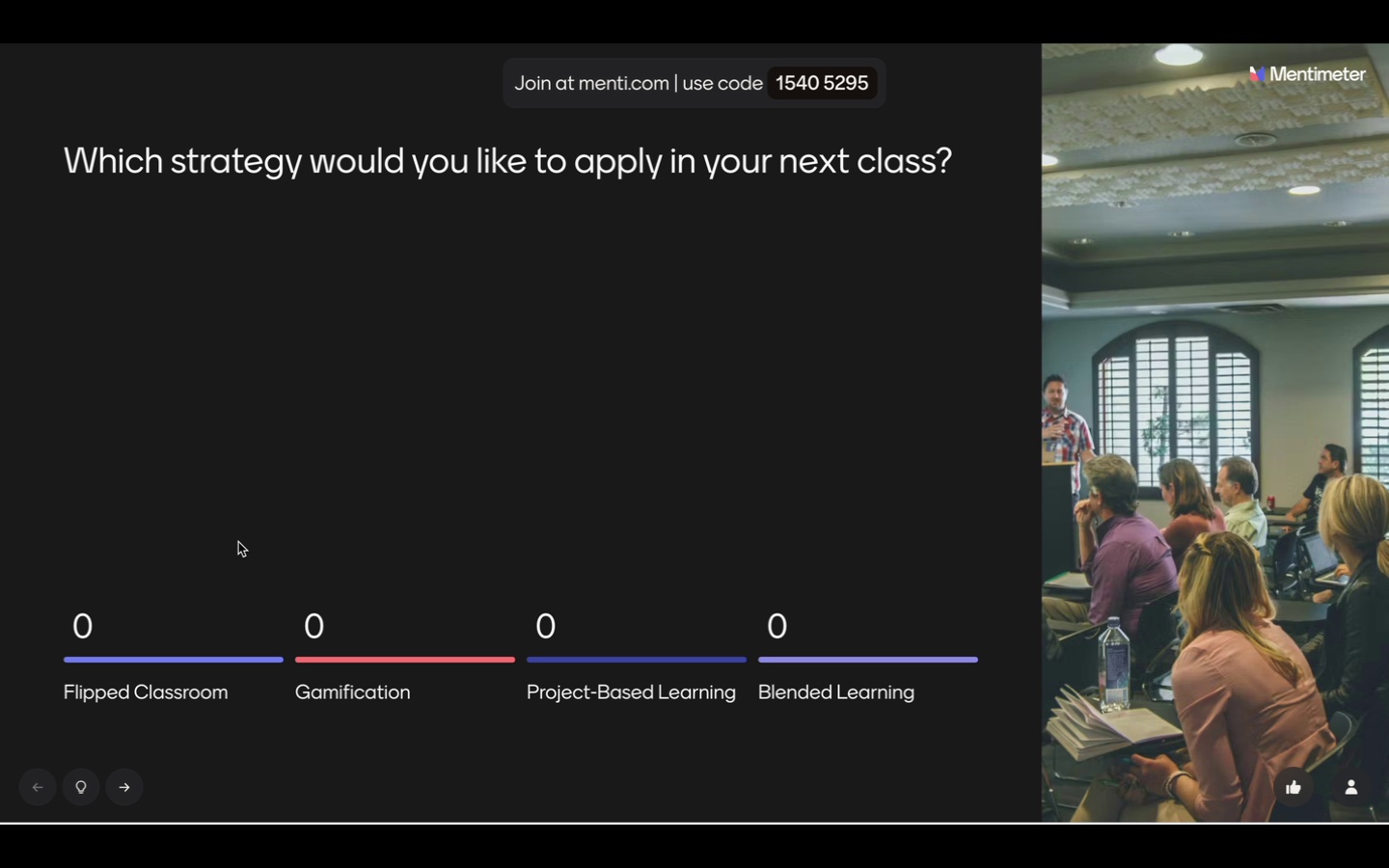 
mouse_move([511, 462])
 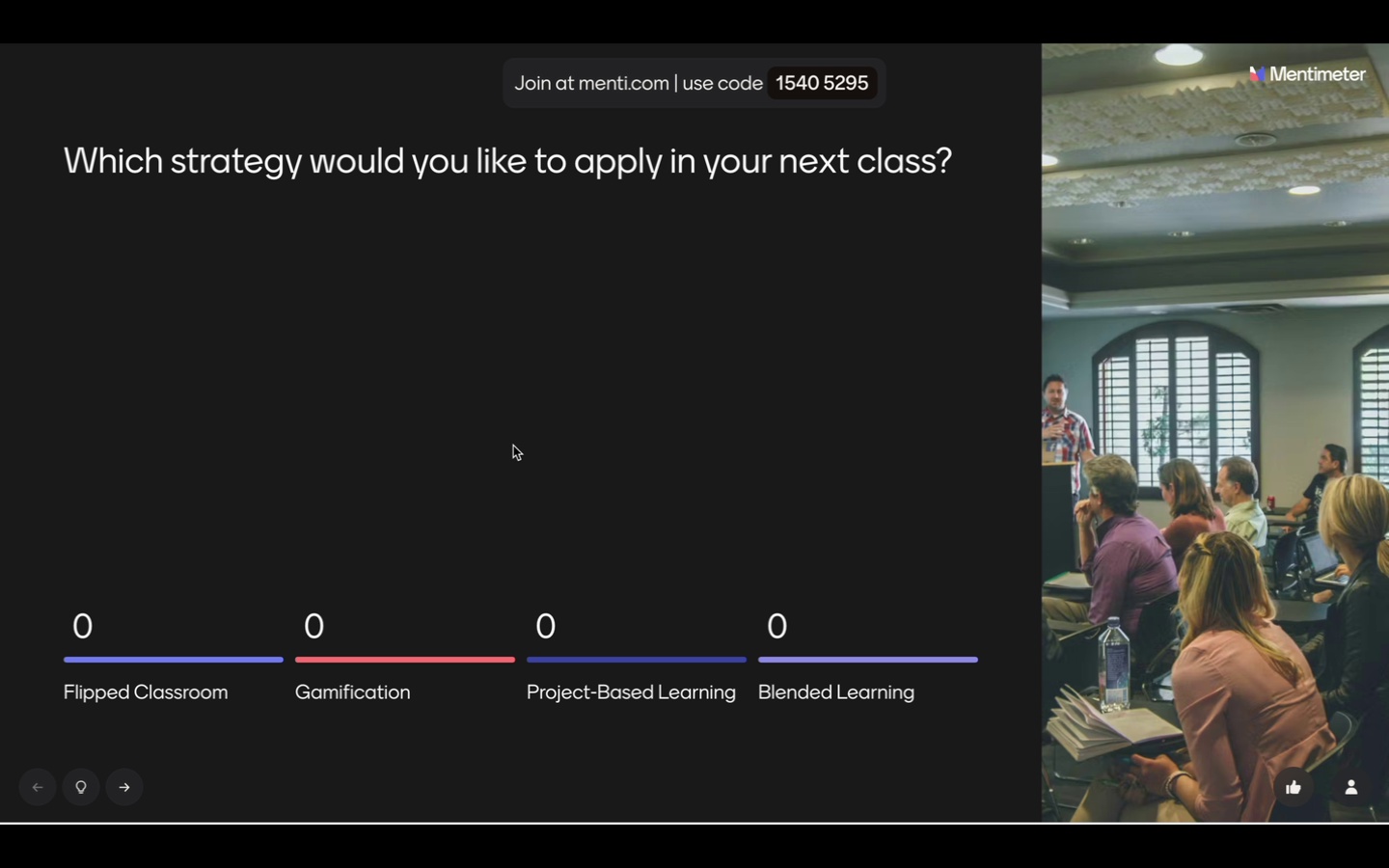 
right_click([513, 446])
 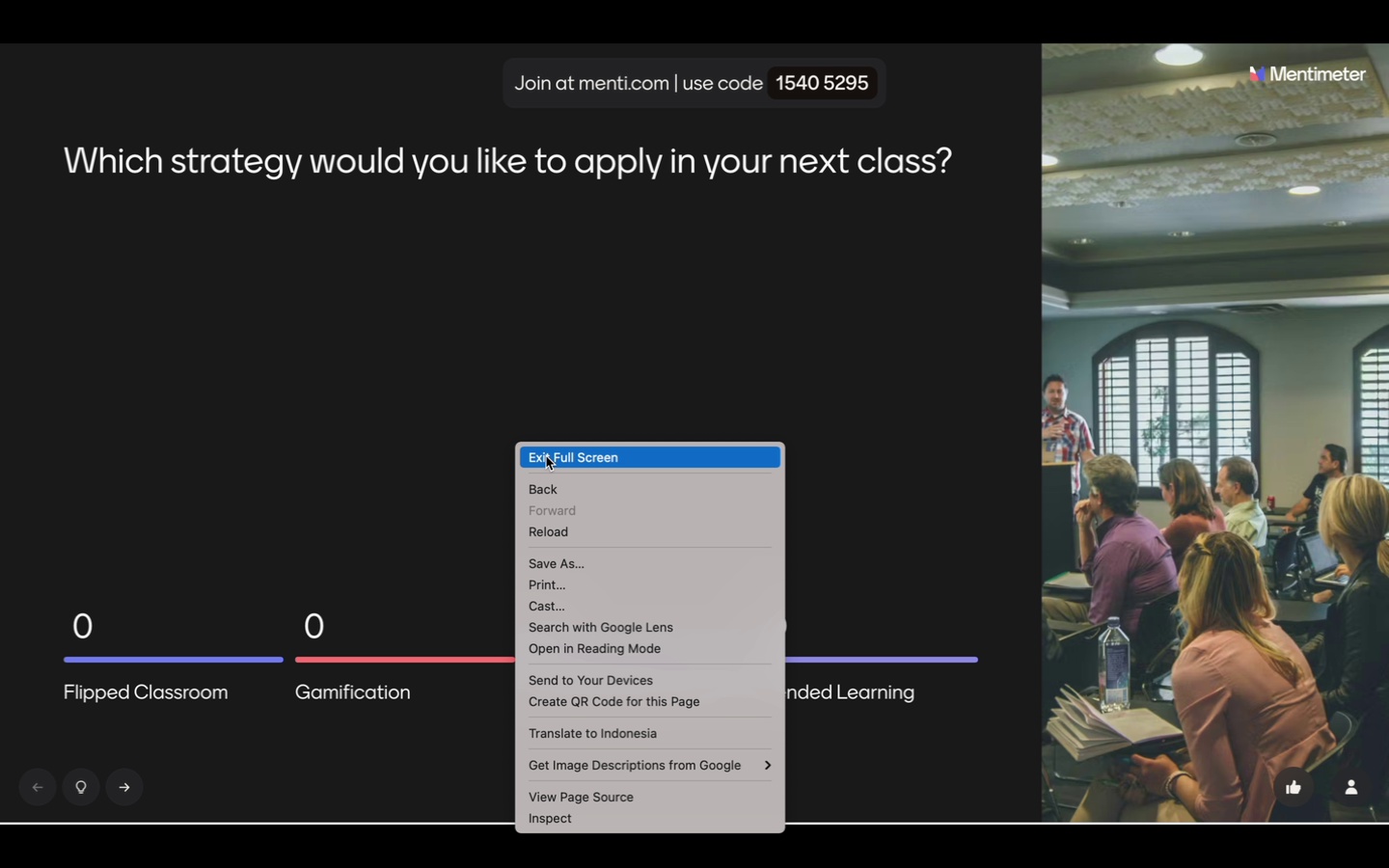 
left_click([544, 458])
 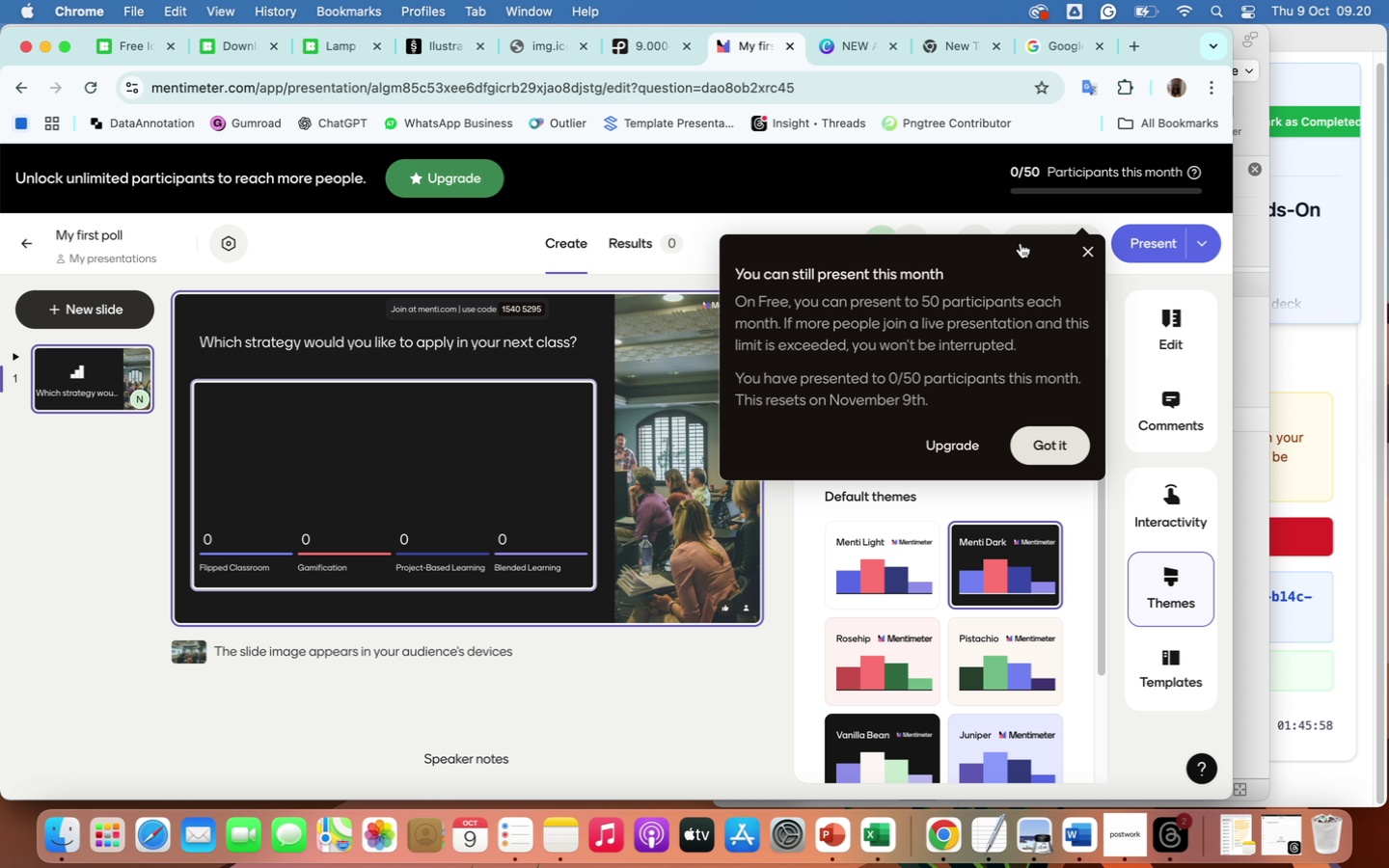 
wait(7.39)
 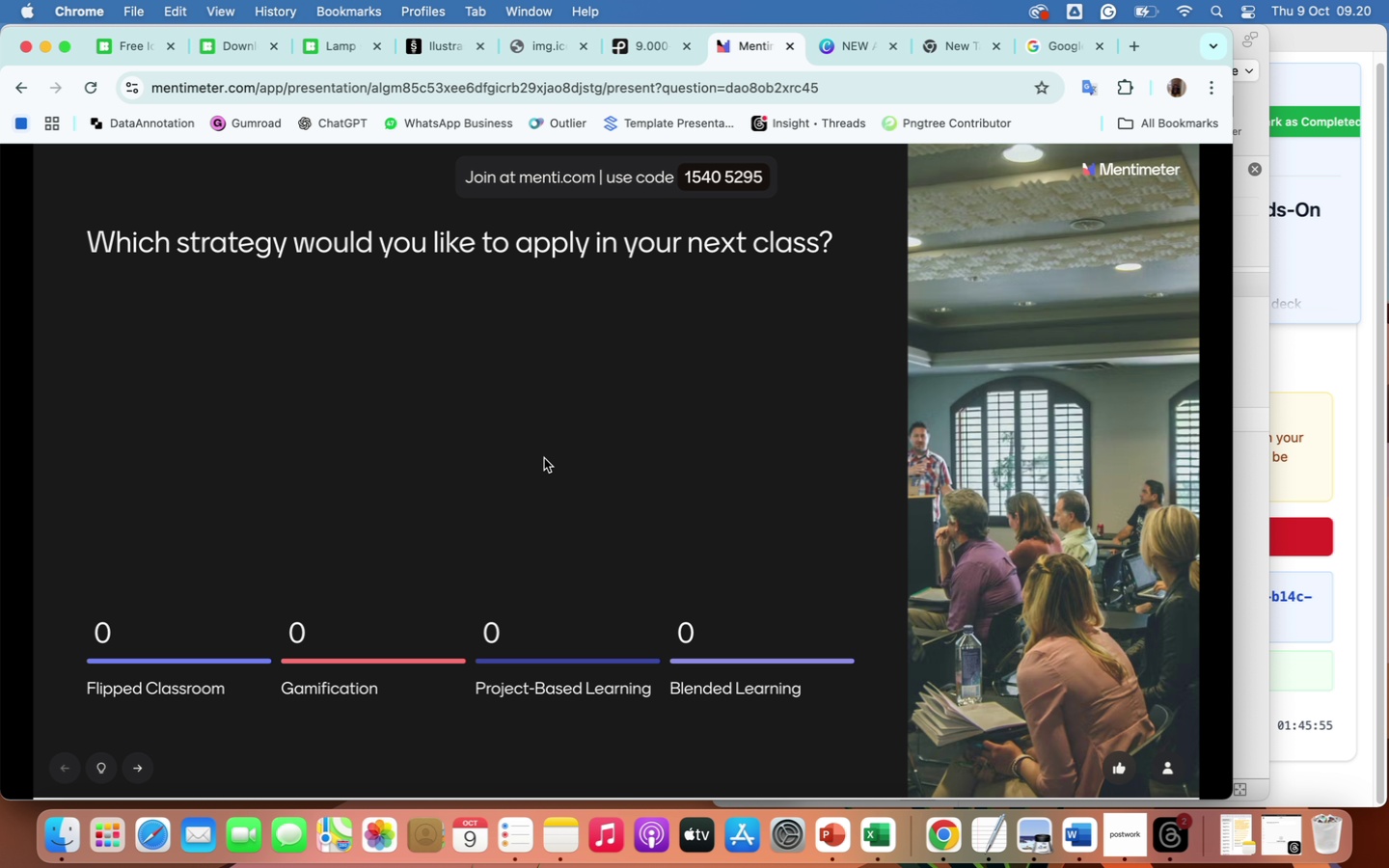 
left_click([1089, 251])
 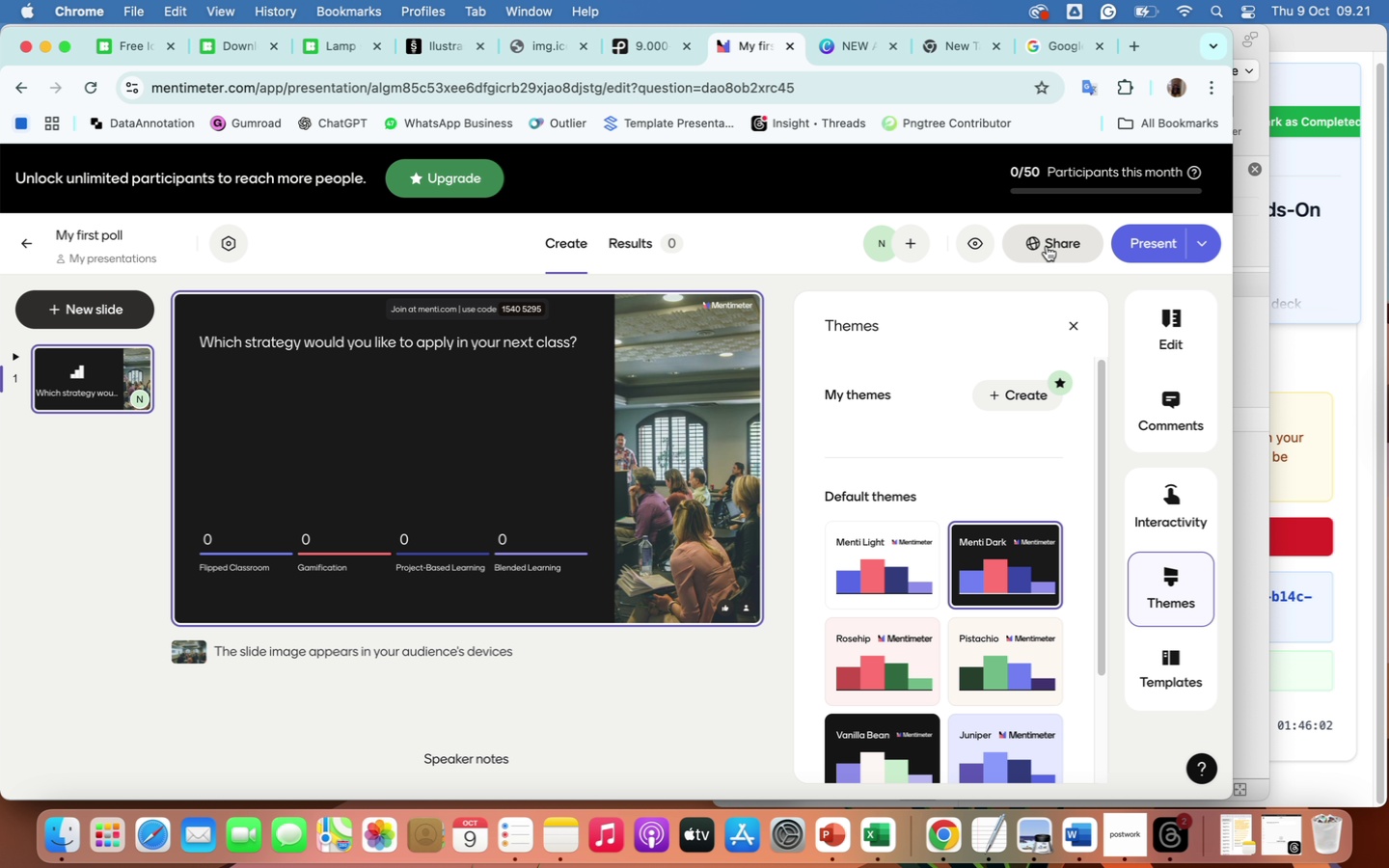 
left_click([1047, 246])
 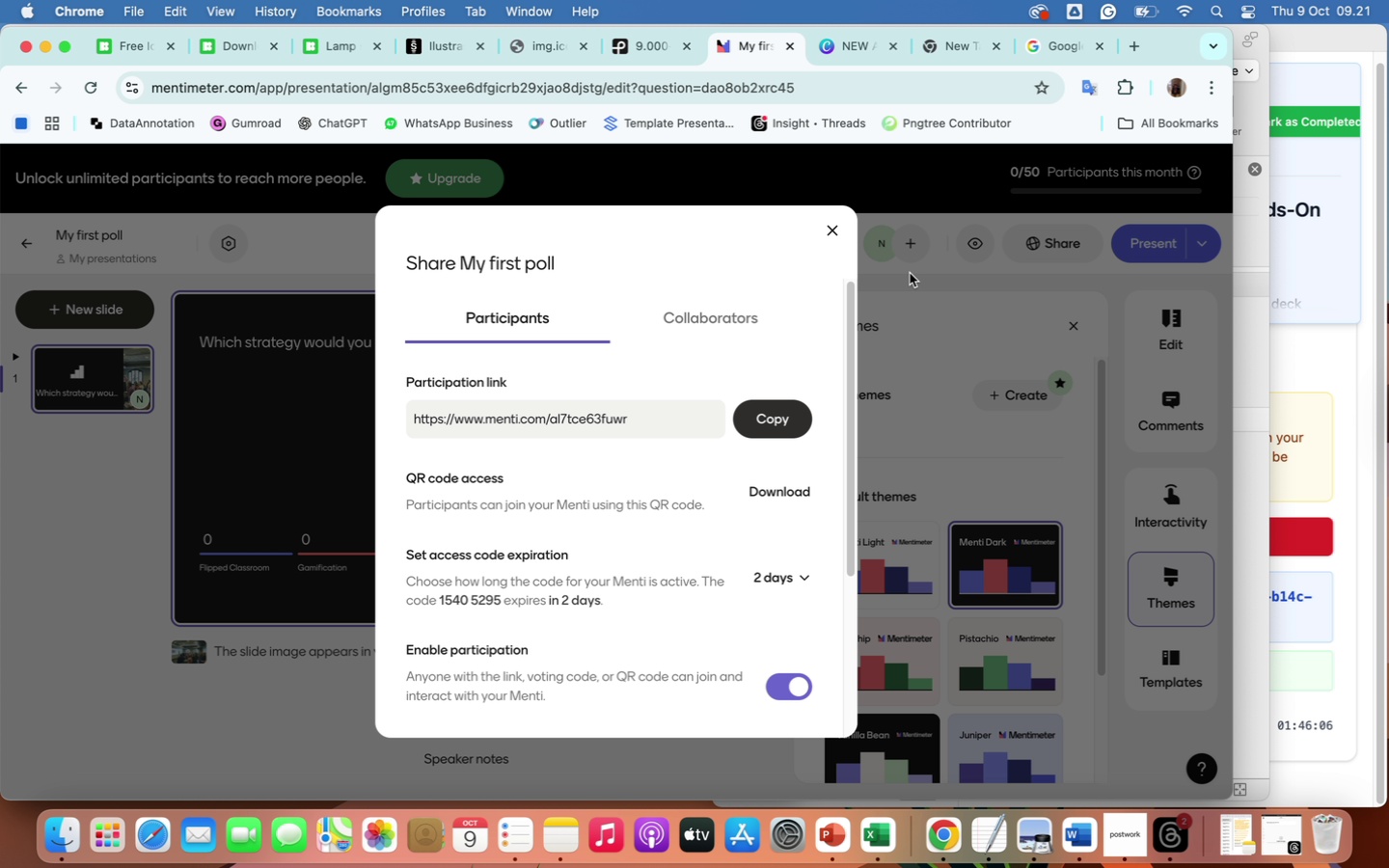 
left_click([786, 495])
 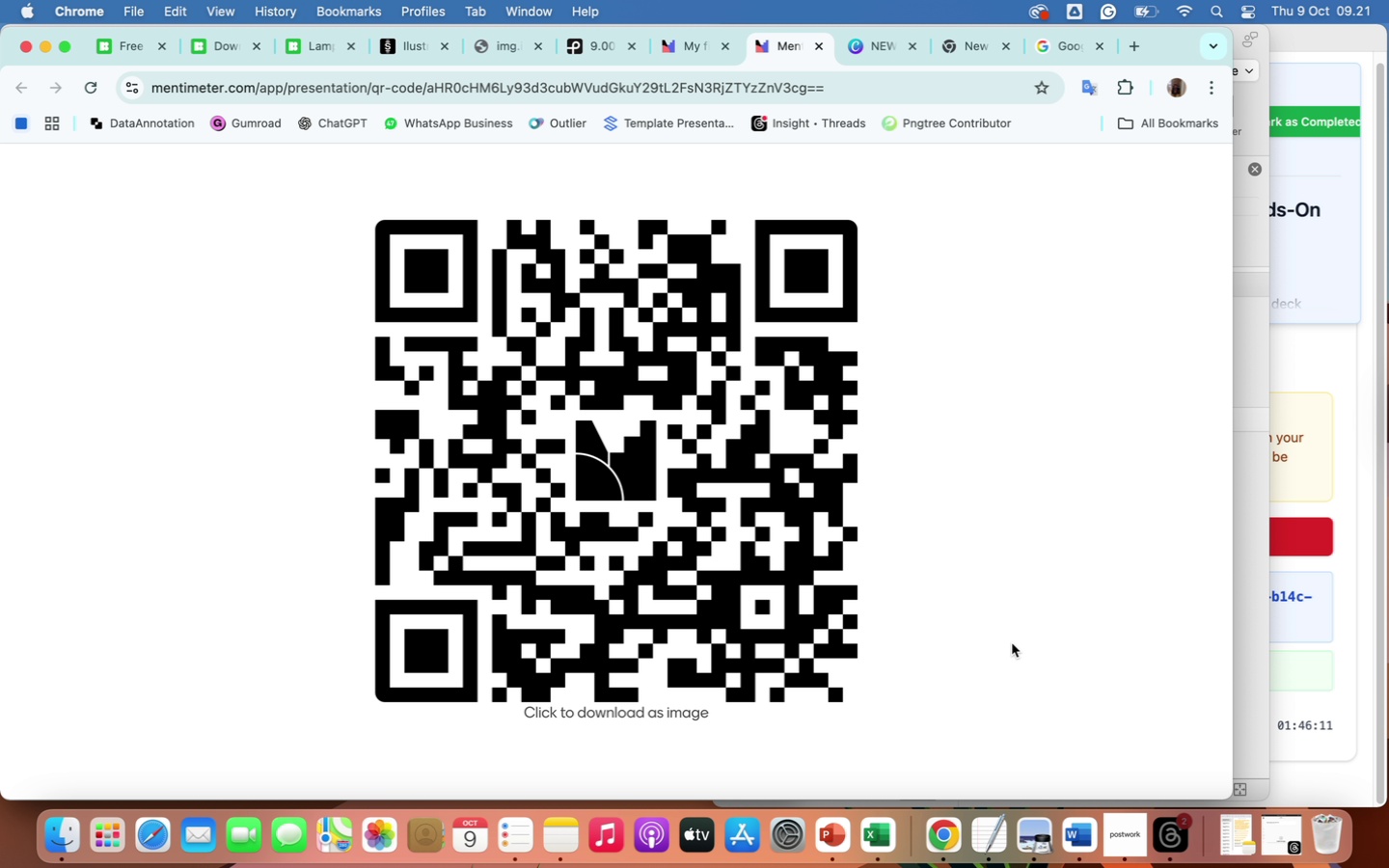 
wait(9.02)
 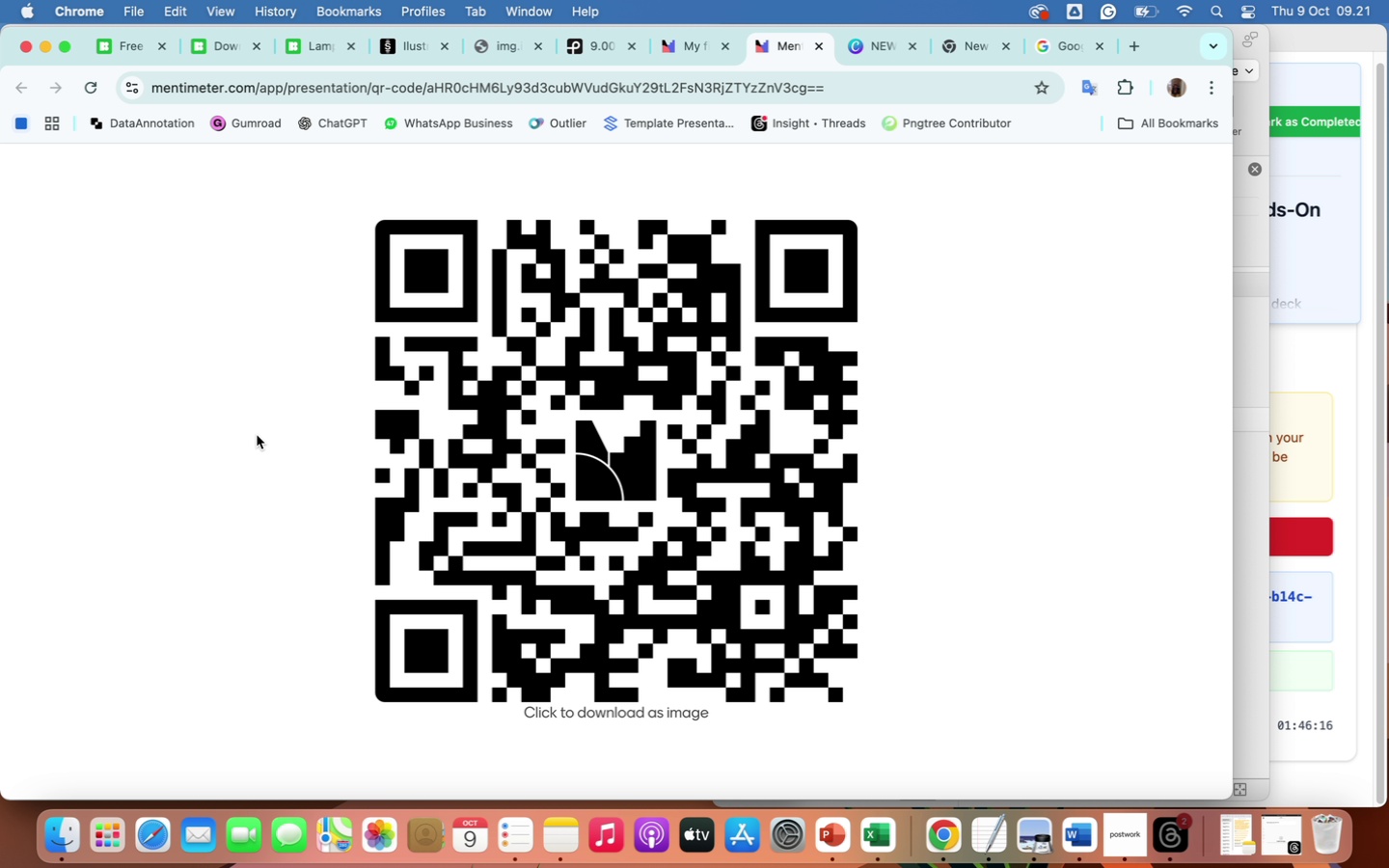 
key(Meta+Shift+4)
 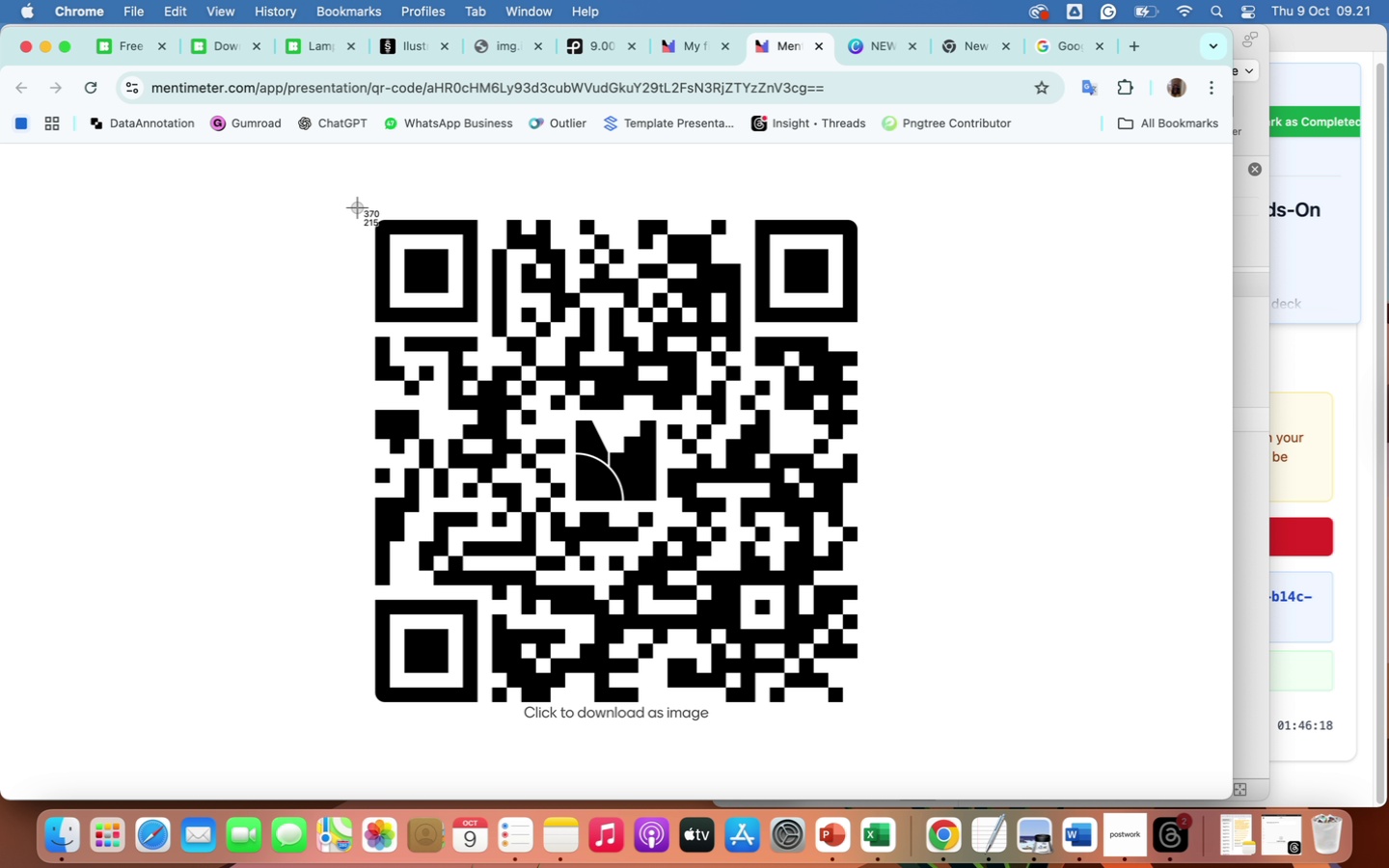 
left_click_drag(start_coordinate=[357, 203], to_coordinate=[875, 732])
 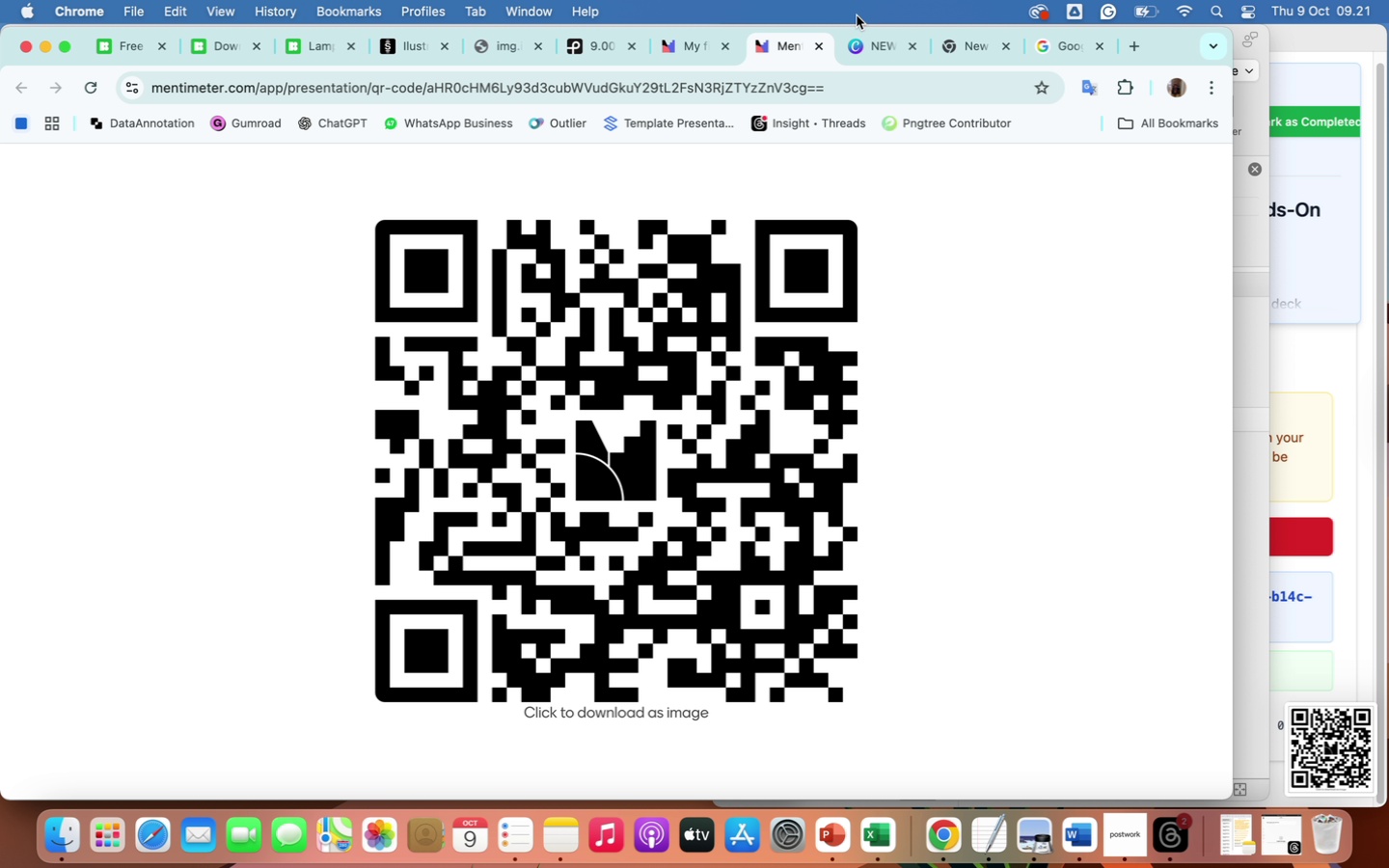 
left_click([692, 47])
 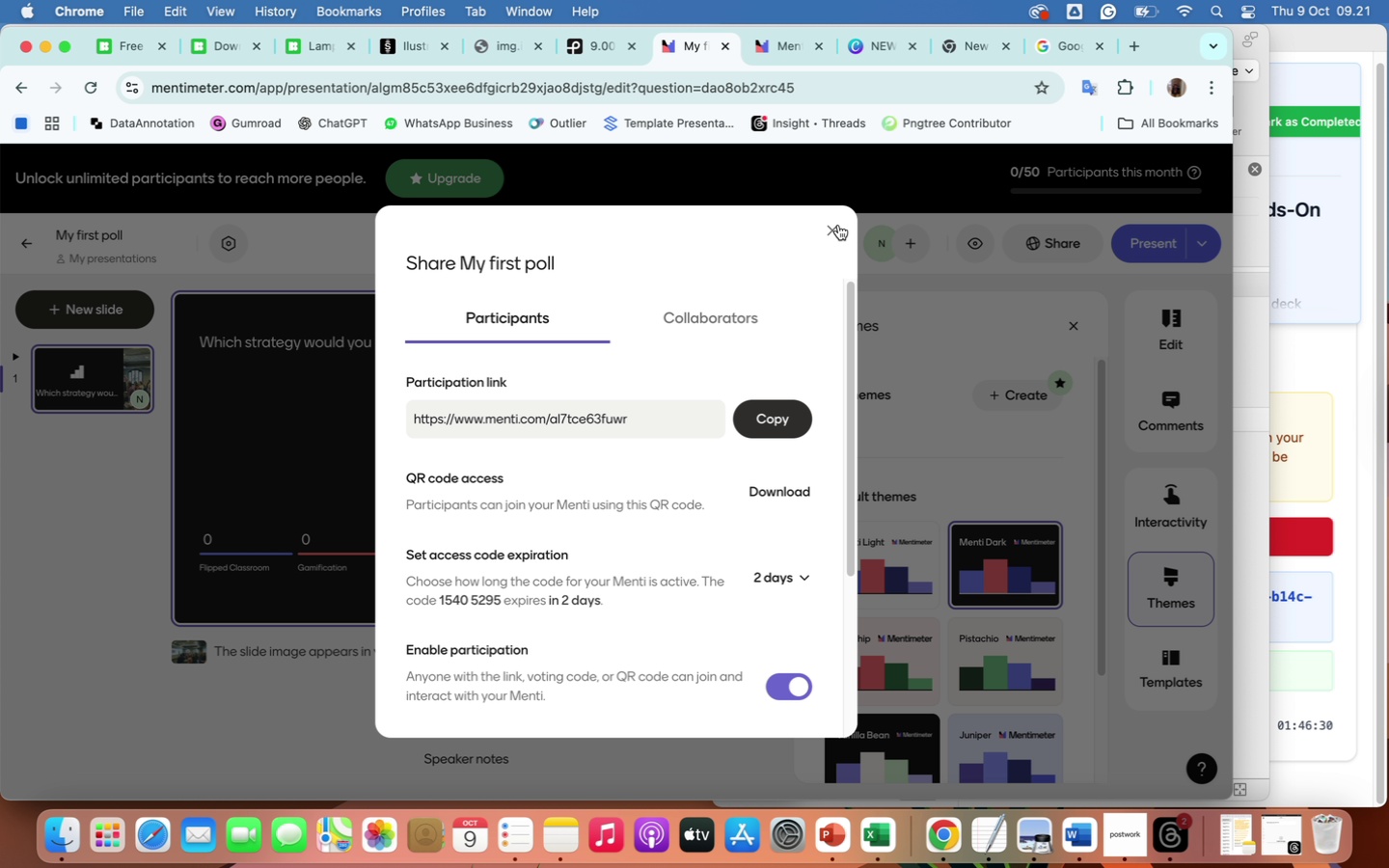 
left_click([832, 231])
 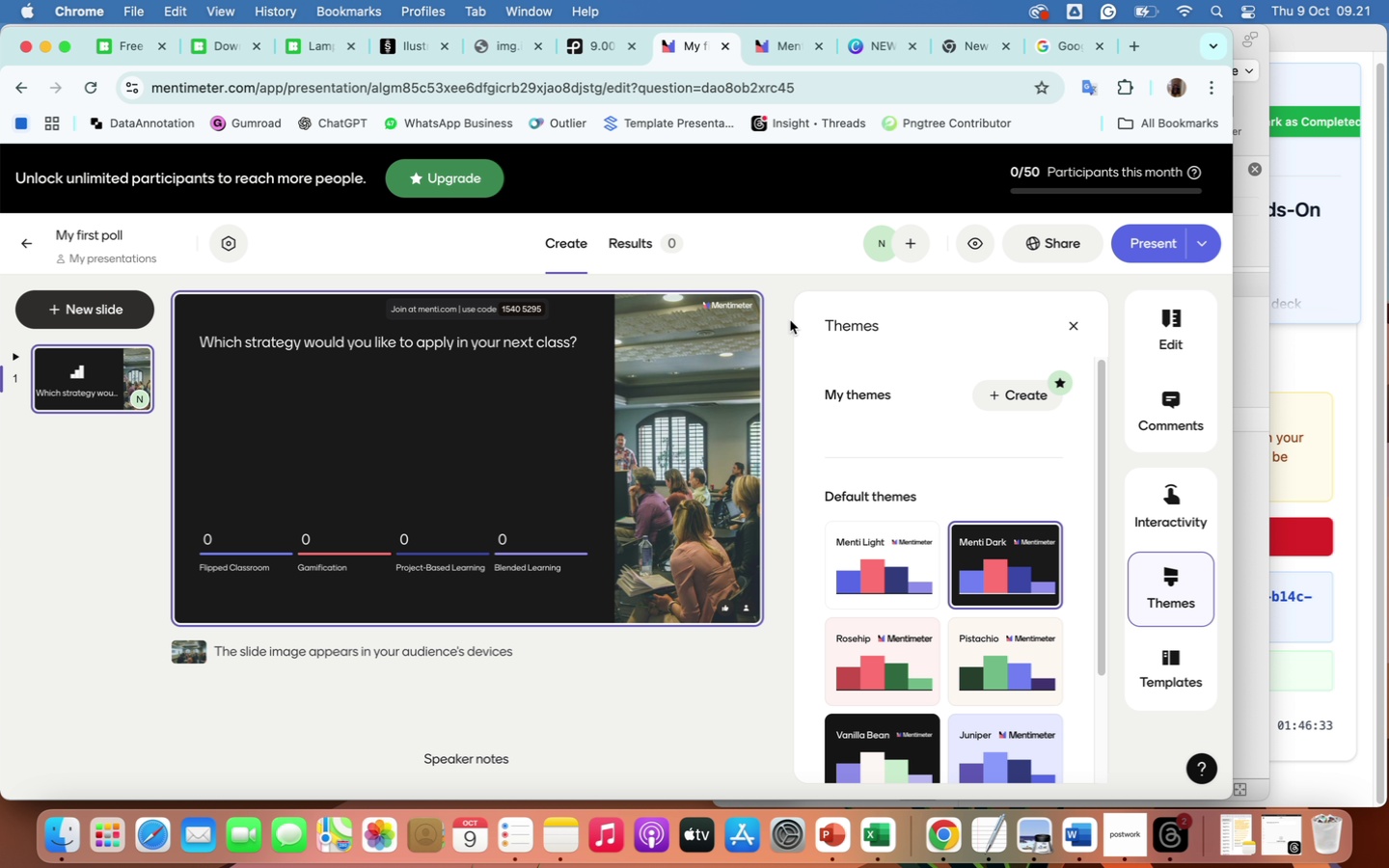 
scroll: coordinate [794, 393], scroll_direction: up, amount: 6.0
 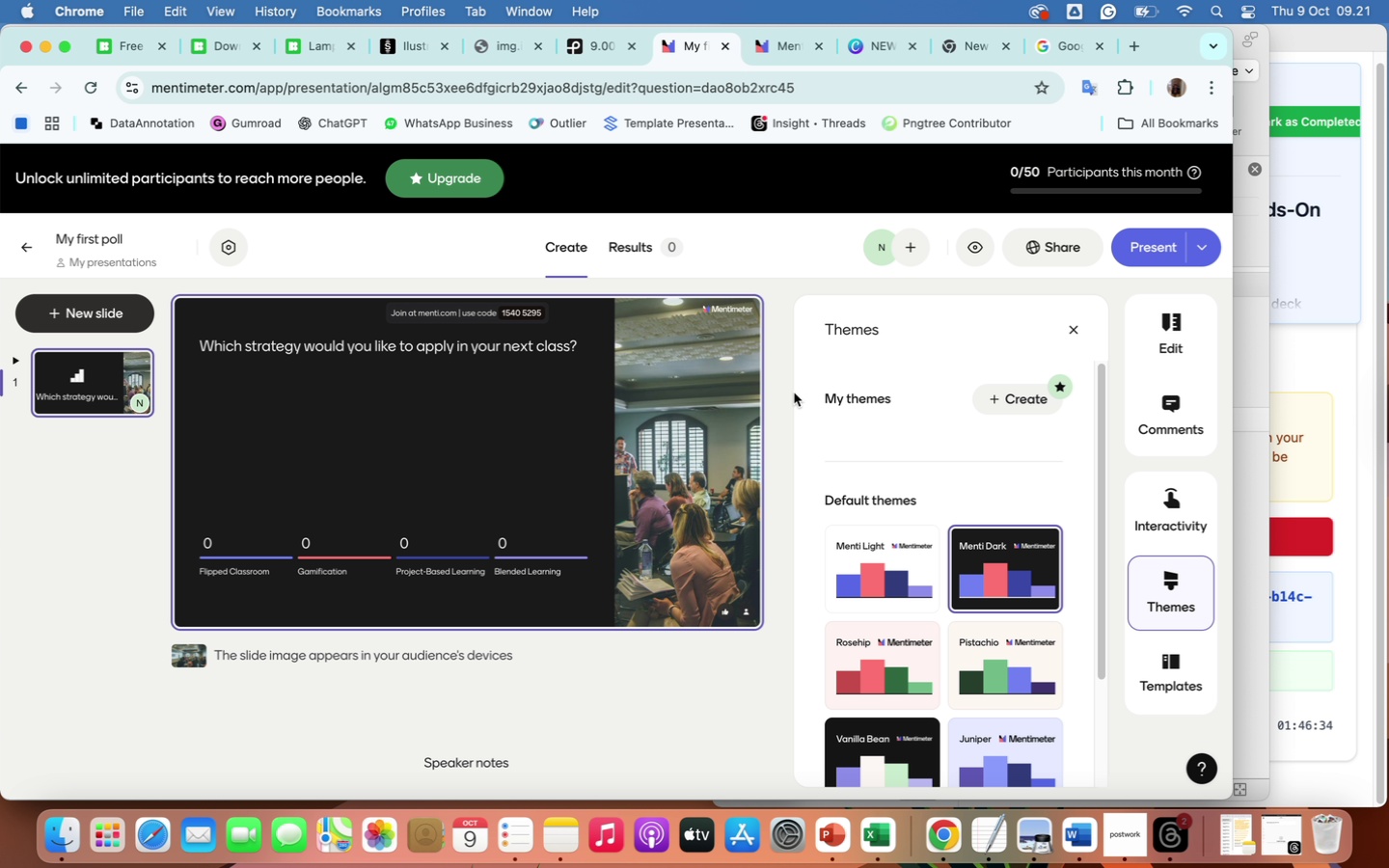 
scroll: coordinate [794, 393], scroll_direction: down, amount: 19.0
 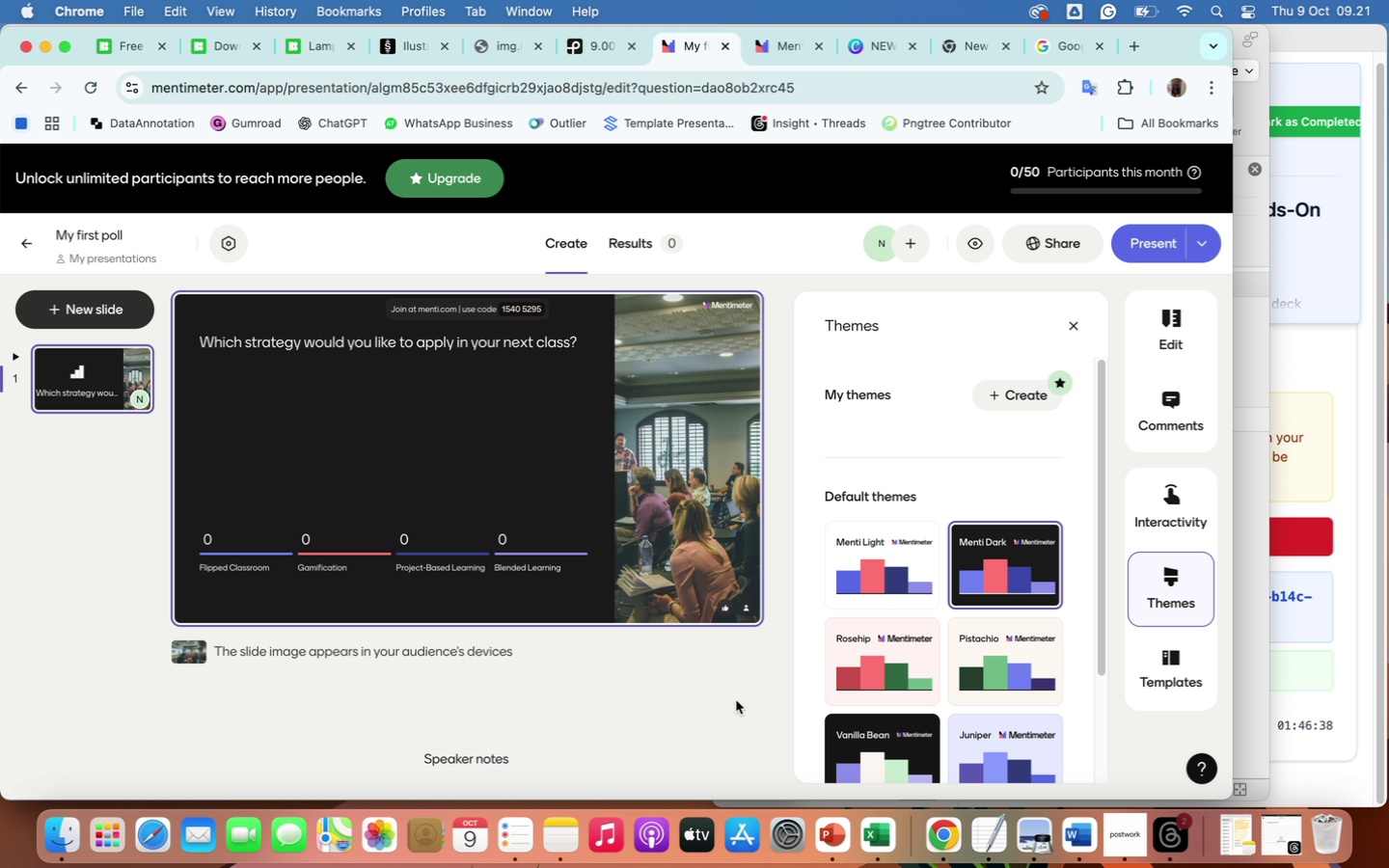 
wait(5.75)
 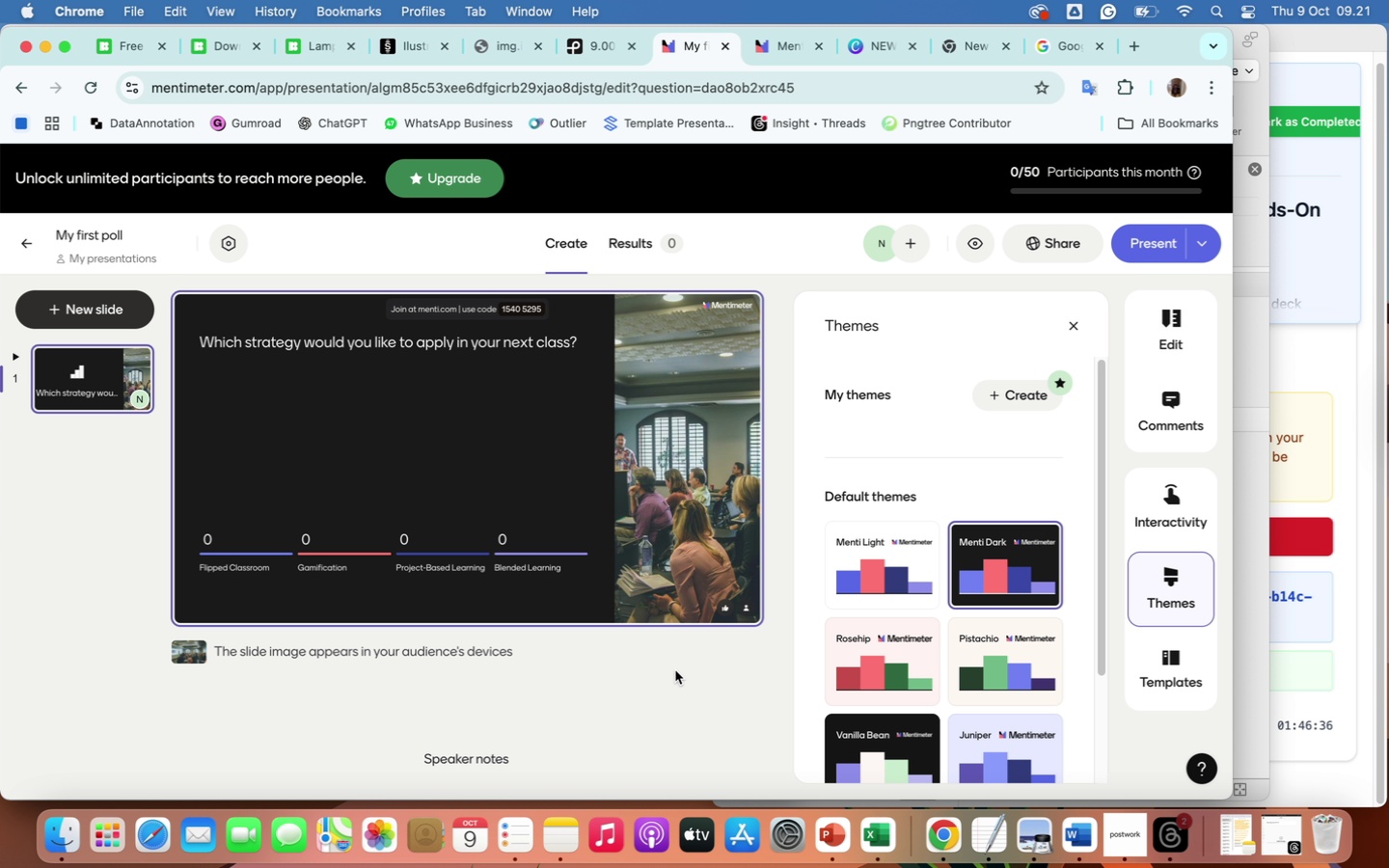 
left_click([831, 830])
 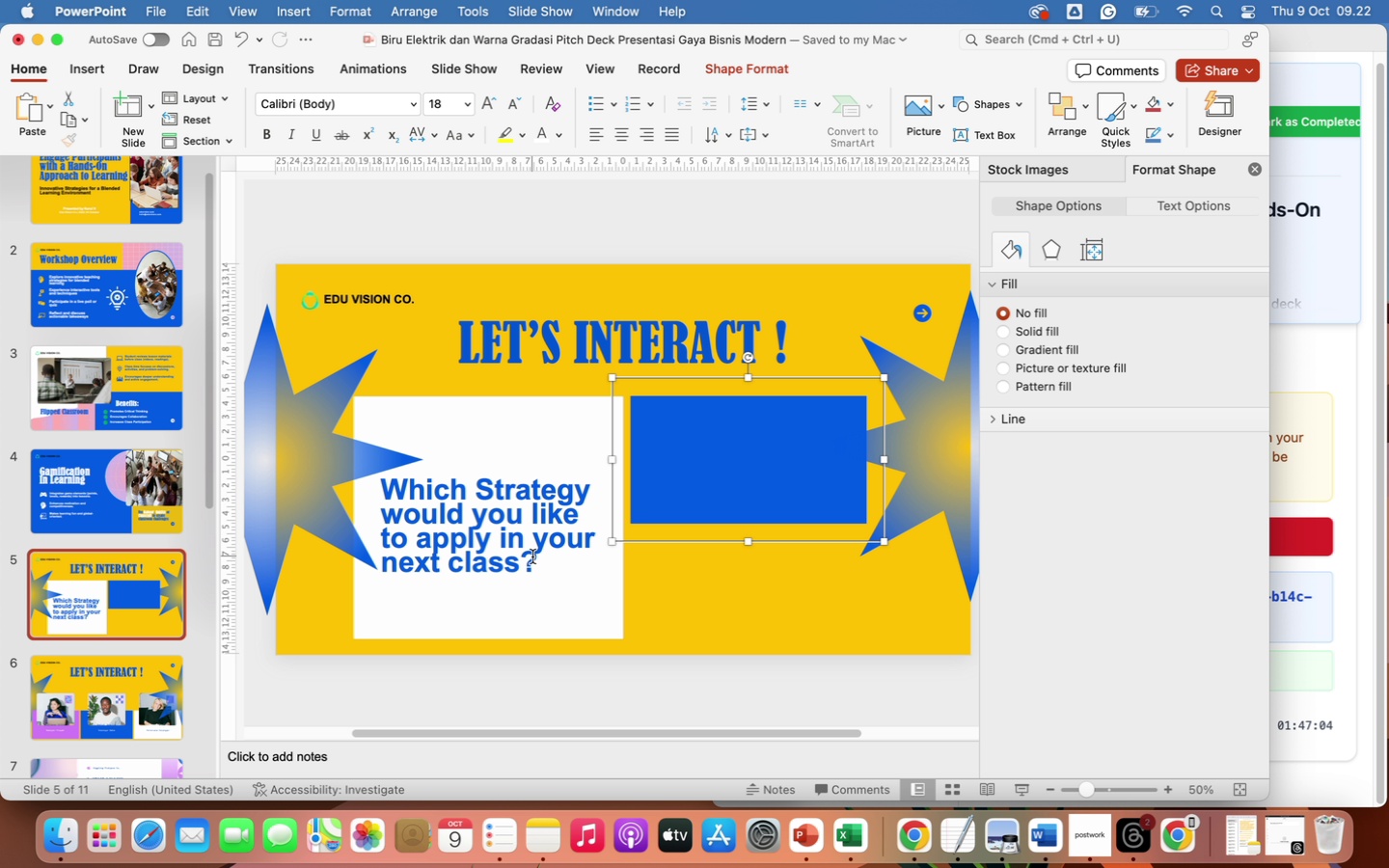 
wait(29.06)
 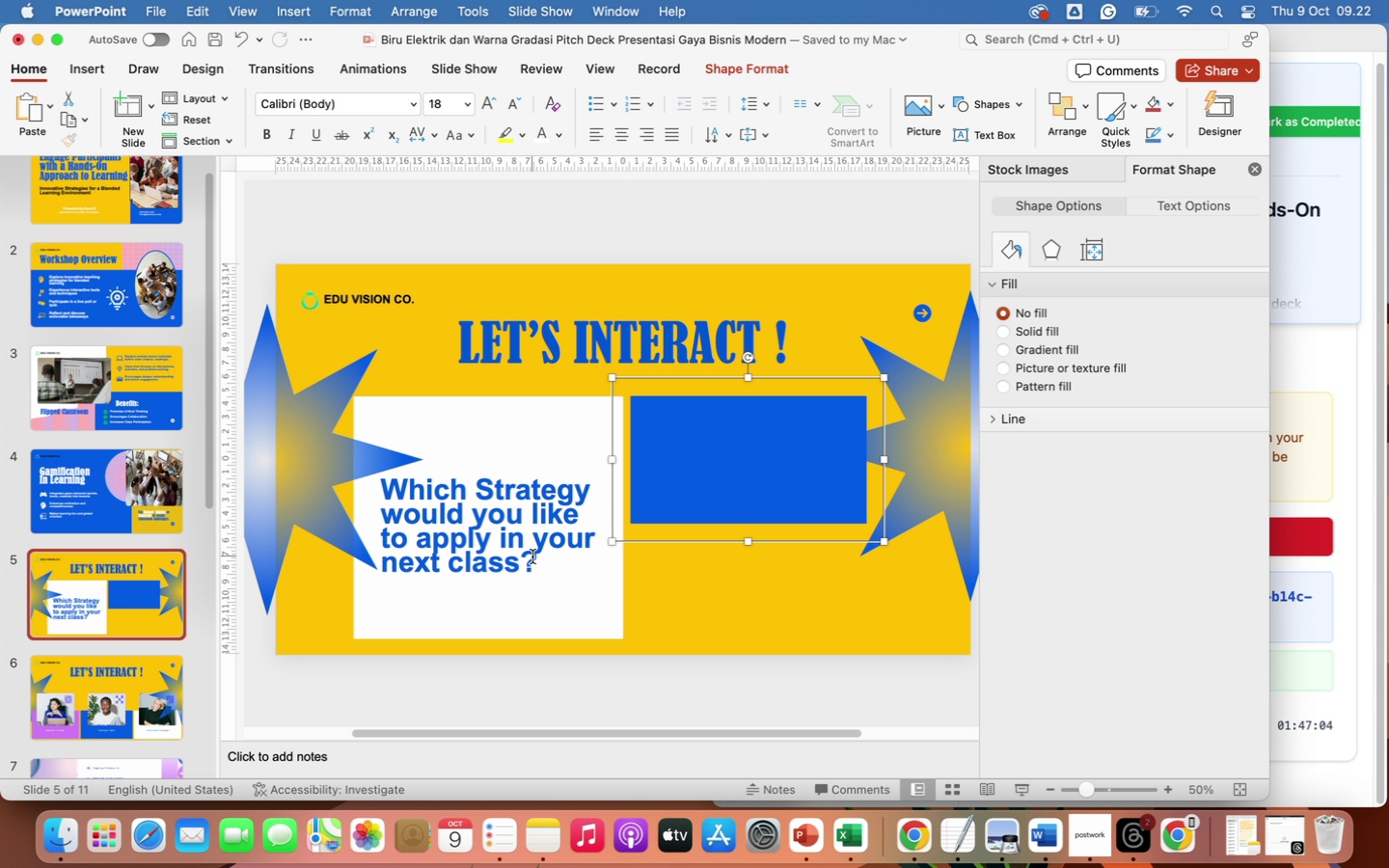 
left_click([509, 500])
 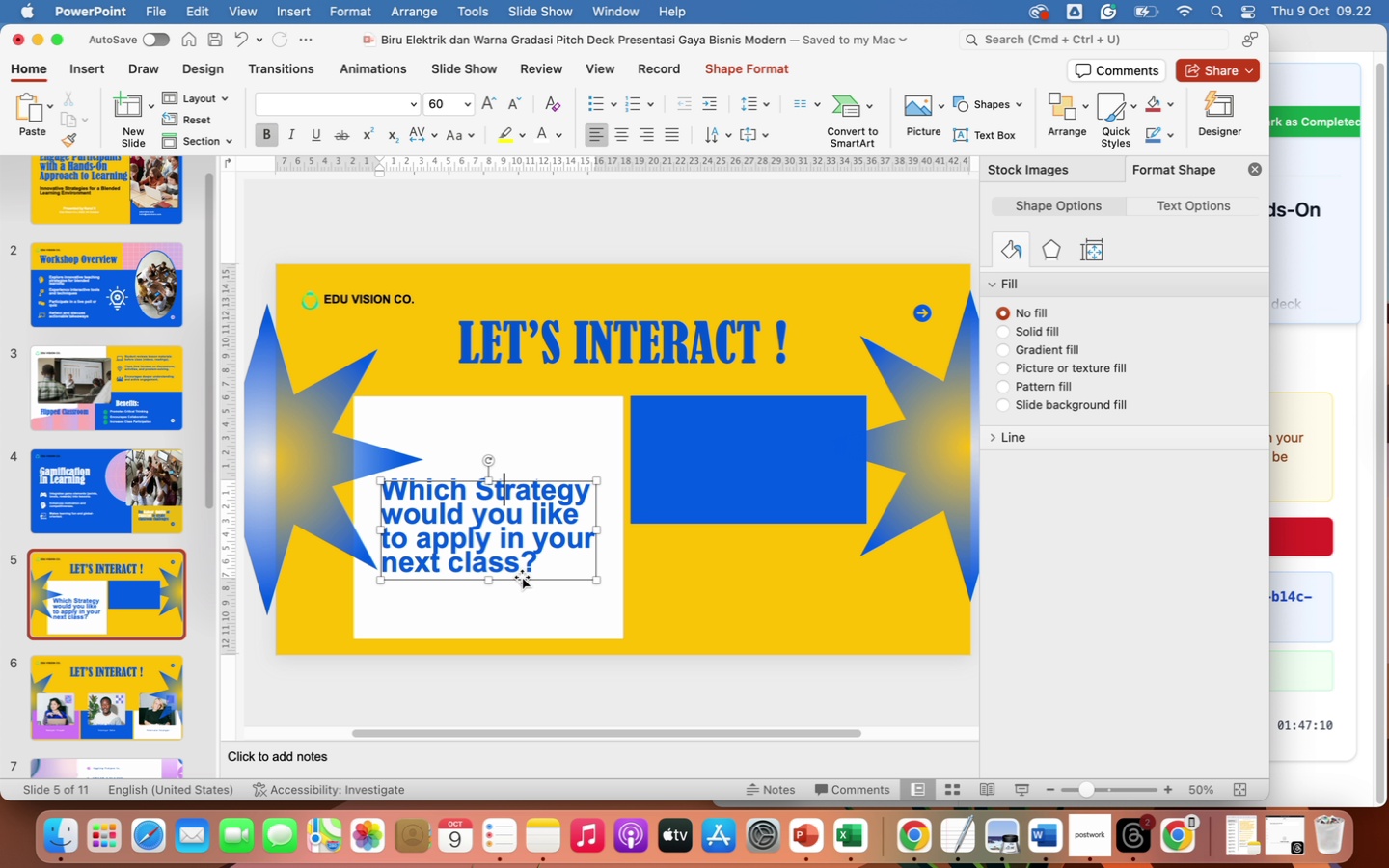 
left_click([523, 578])
 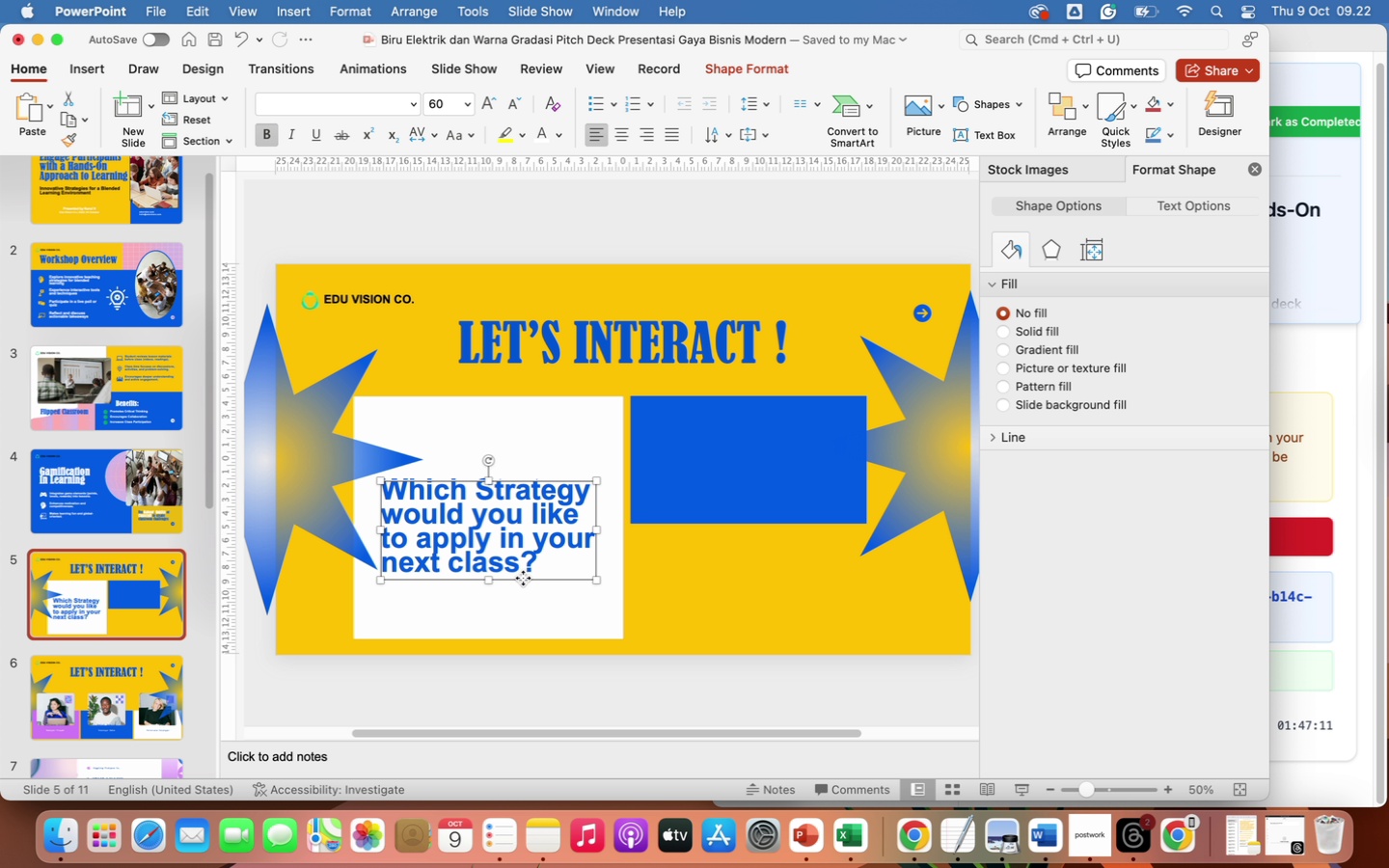 
right_click([523, 578])
 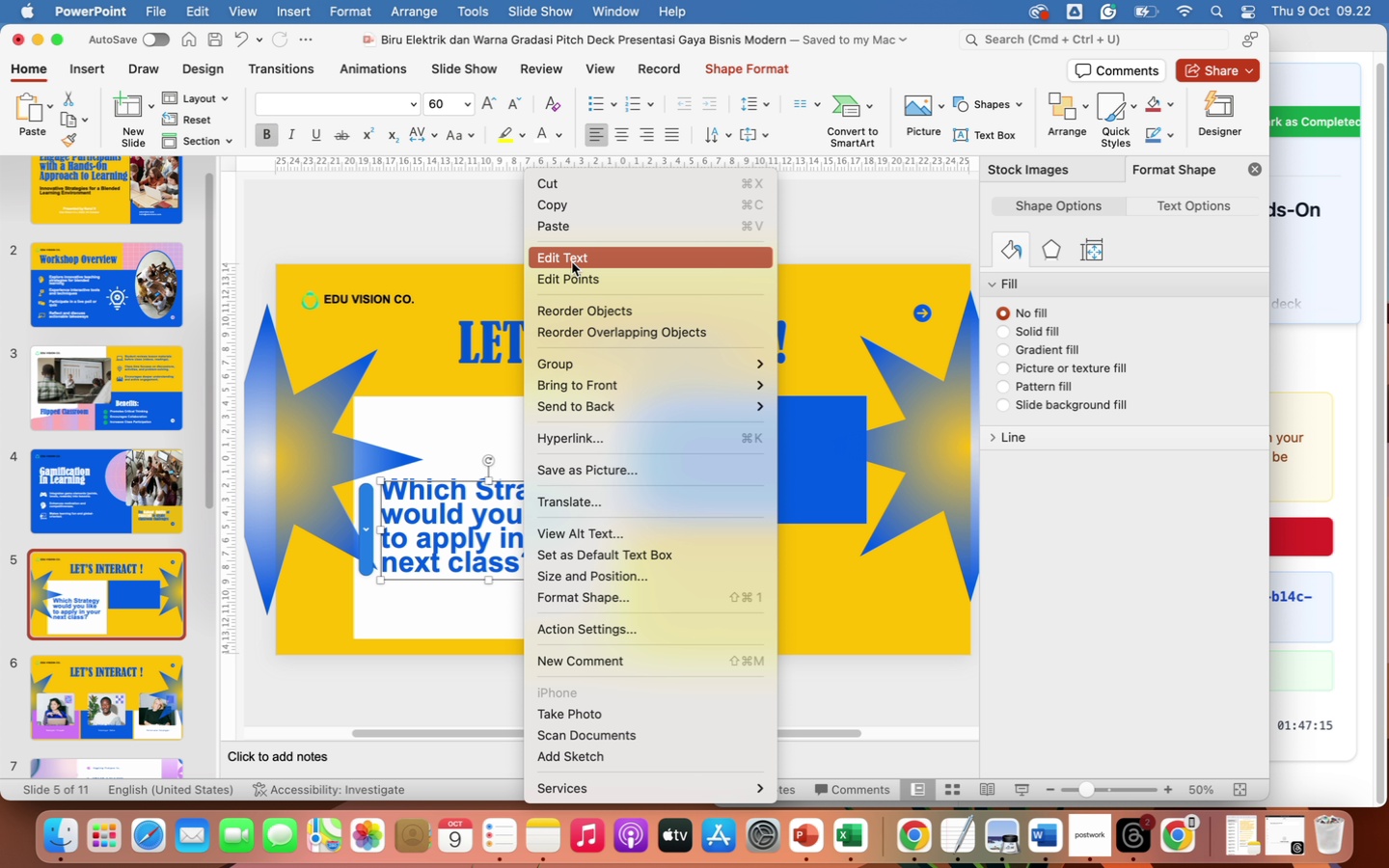 
wait(5.47)
 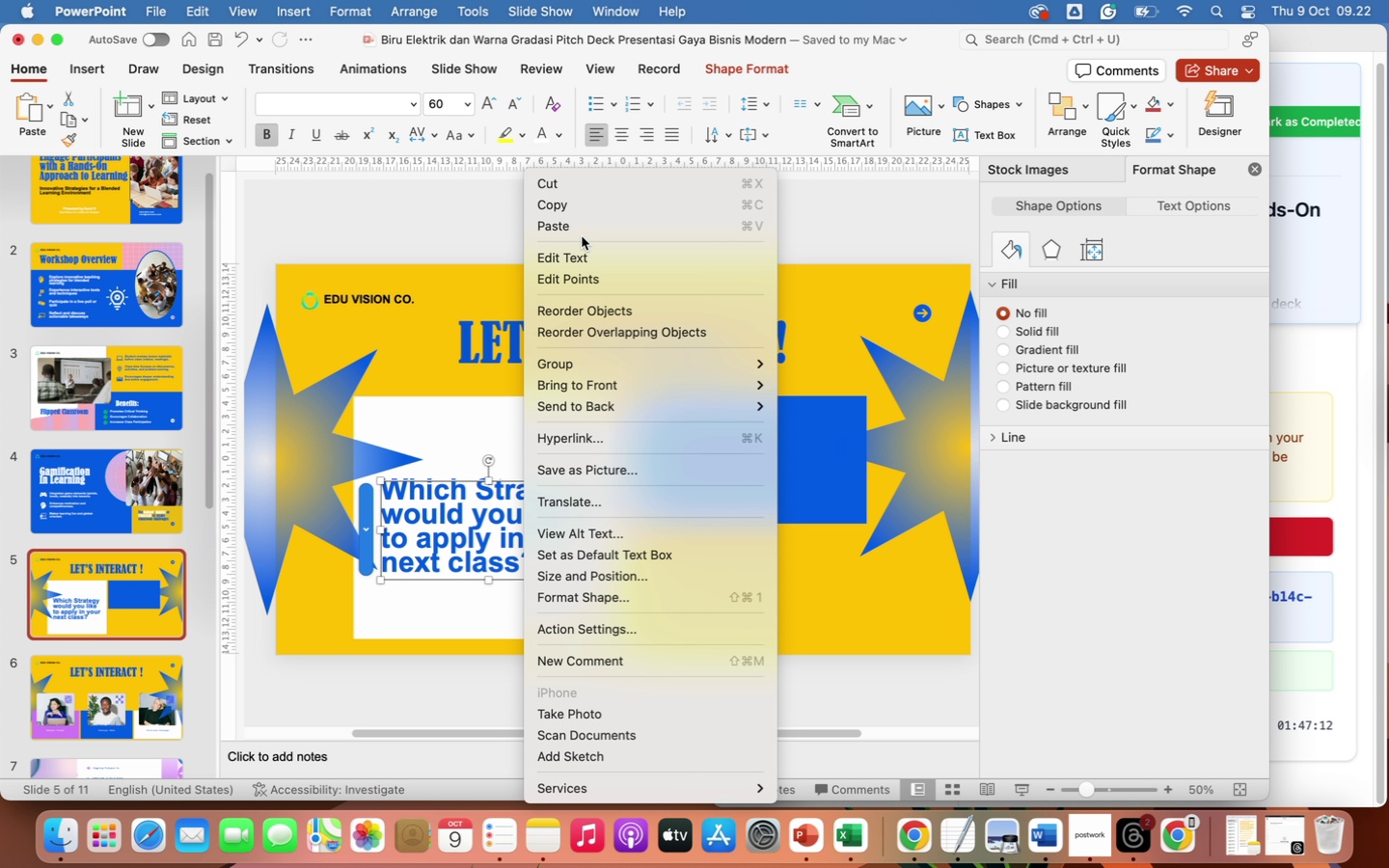 
left_click([563, 210])
 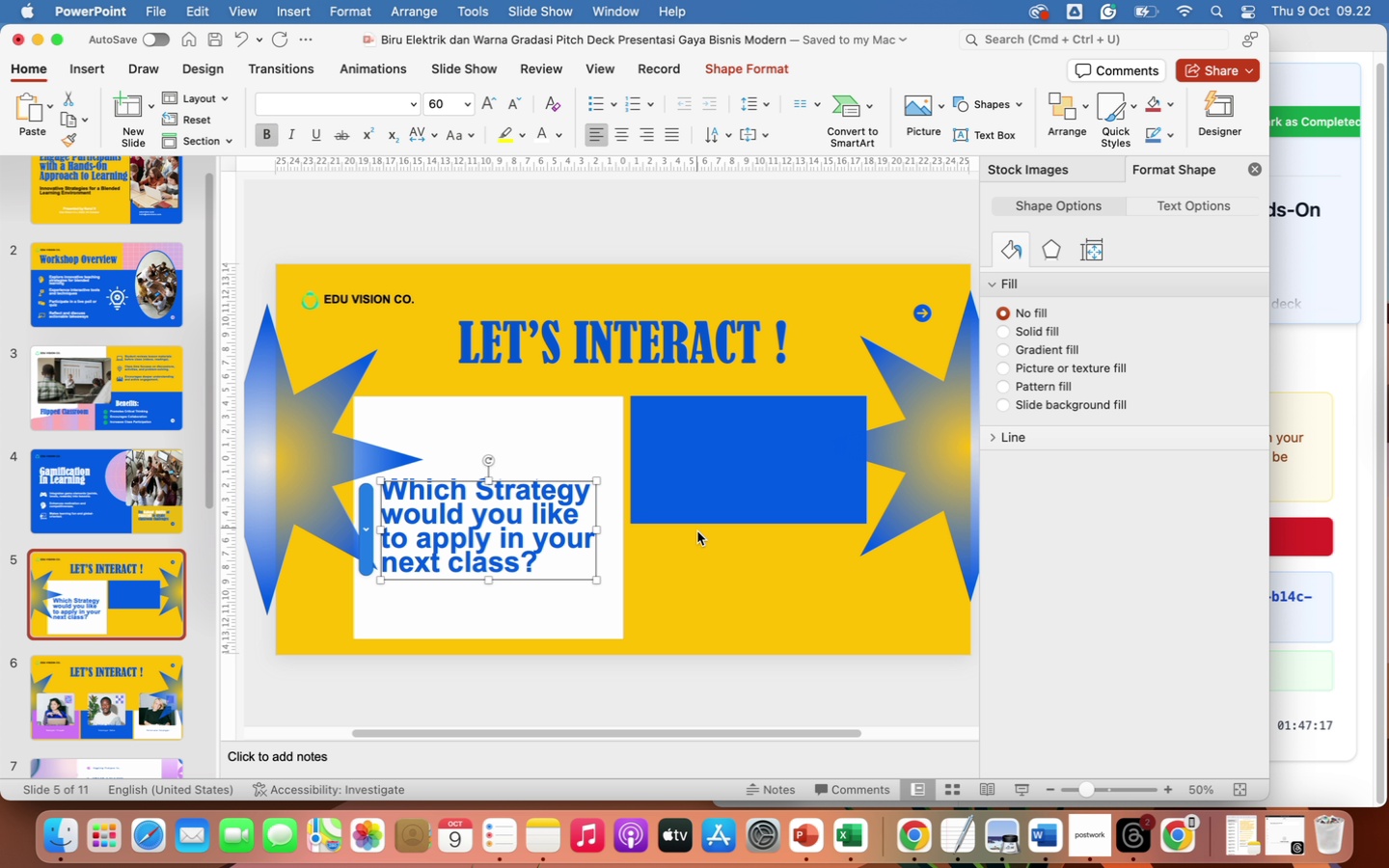 
left_click([714, 587])
 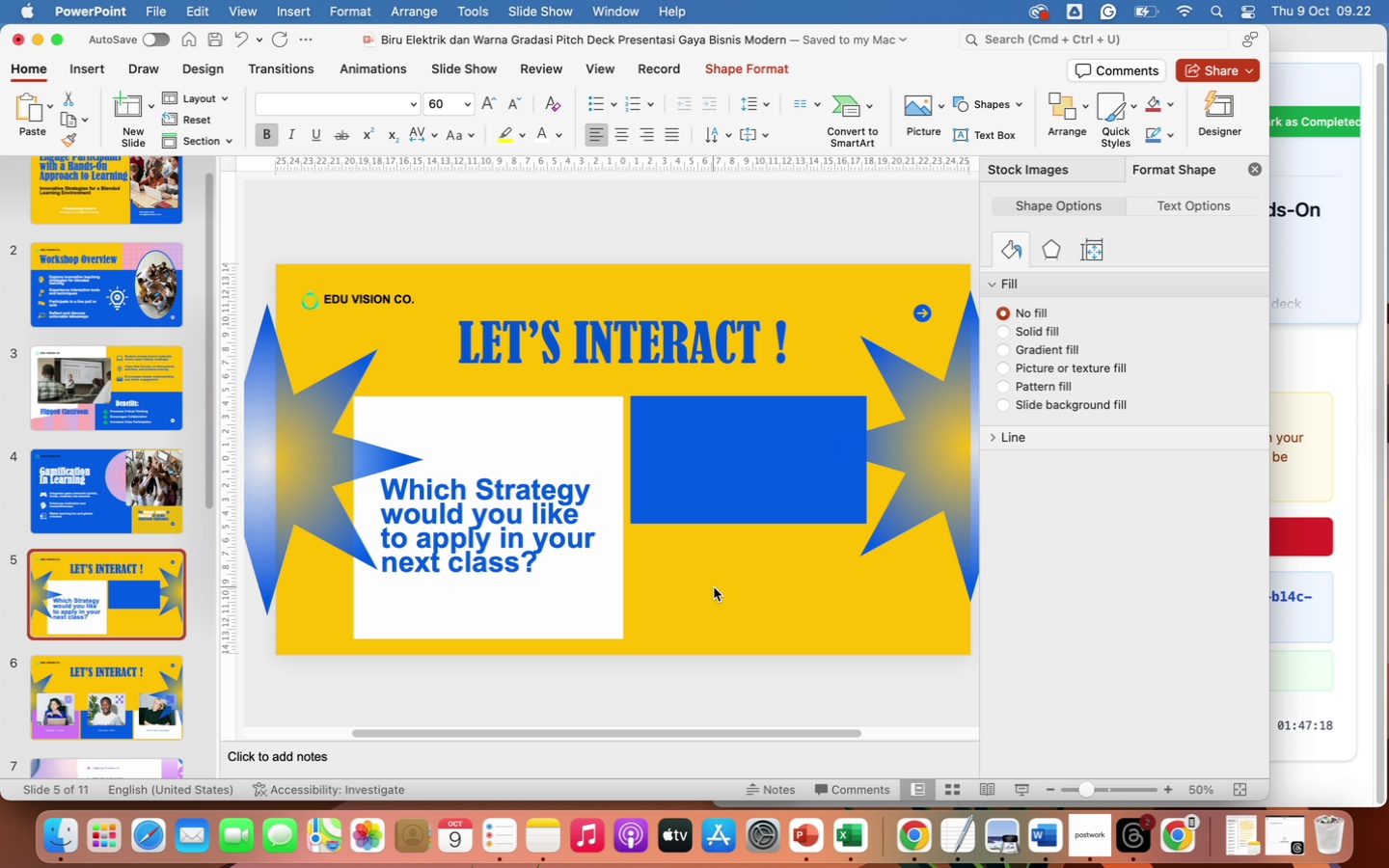 
right_click([714, 587])
 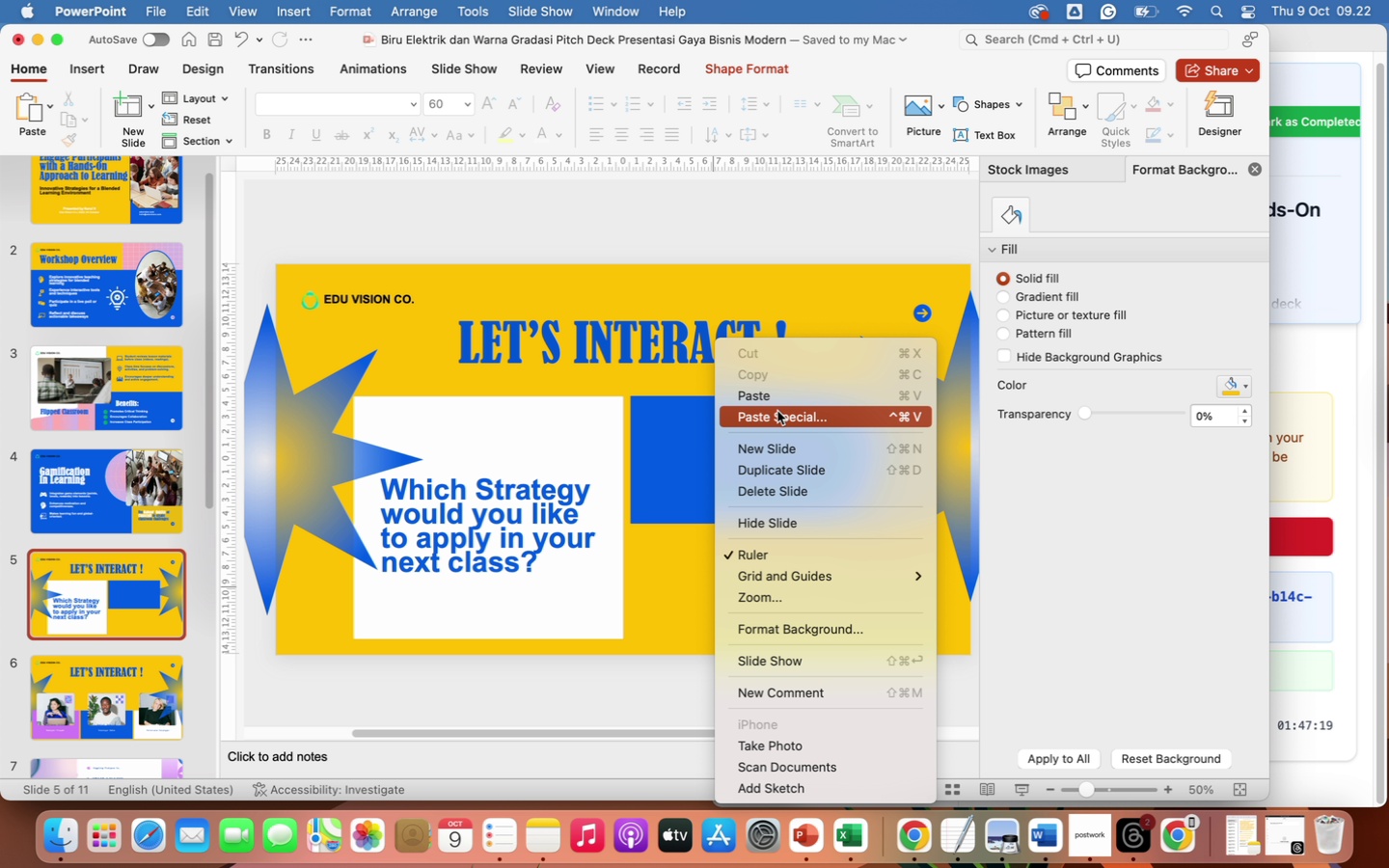 
left_click([775, 400])
 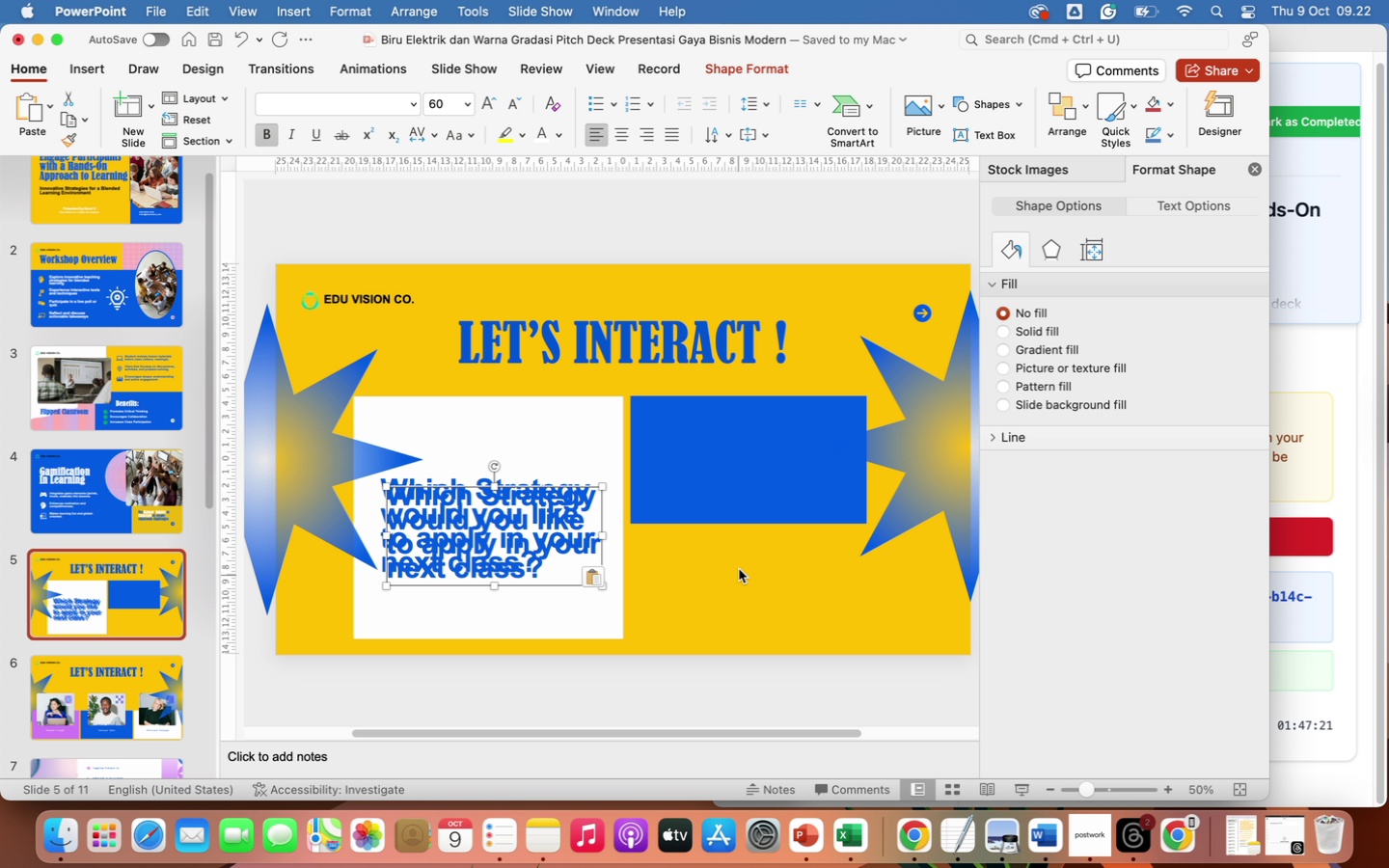 
left_click_drag(start_coordinate=[739, 487], to_coordinate=[747, 596])
 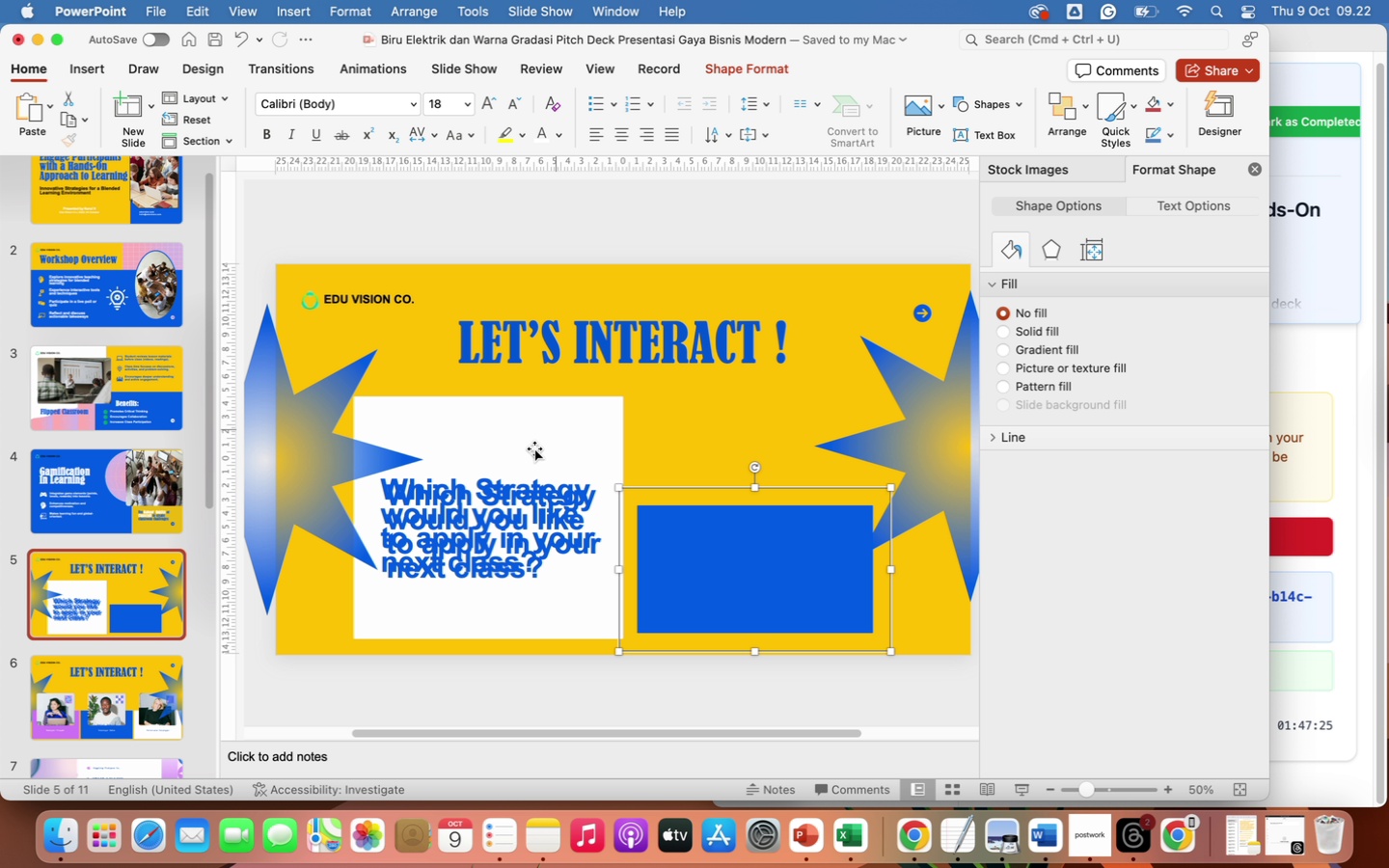 
left_click([499, 523])
 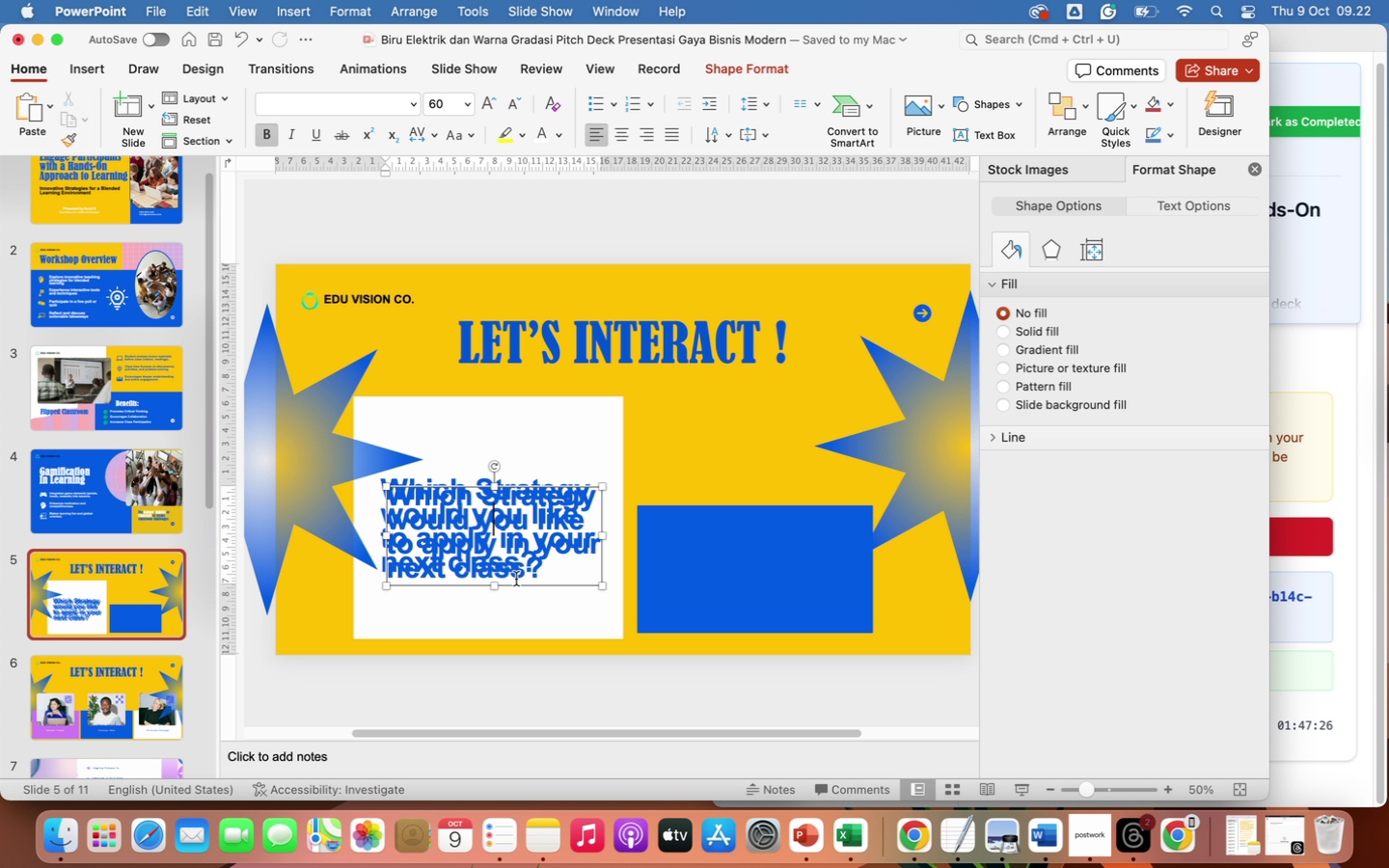 
left_click_drag(start_coordinate=[516, 580], to_coordinate=[646, 597])
 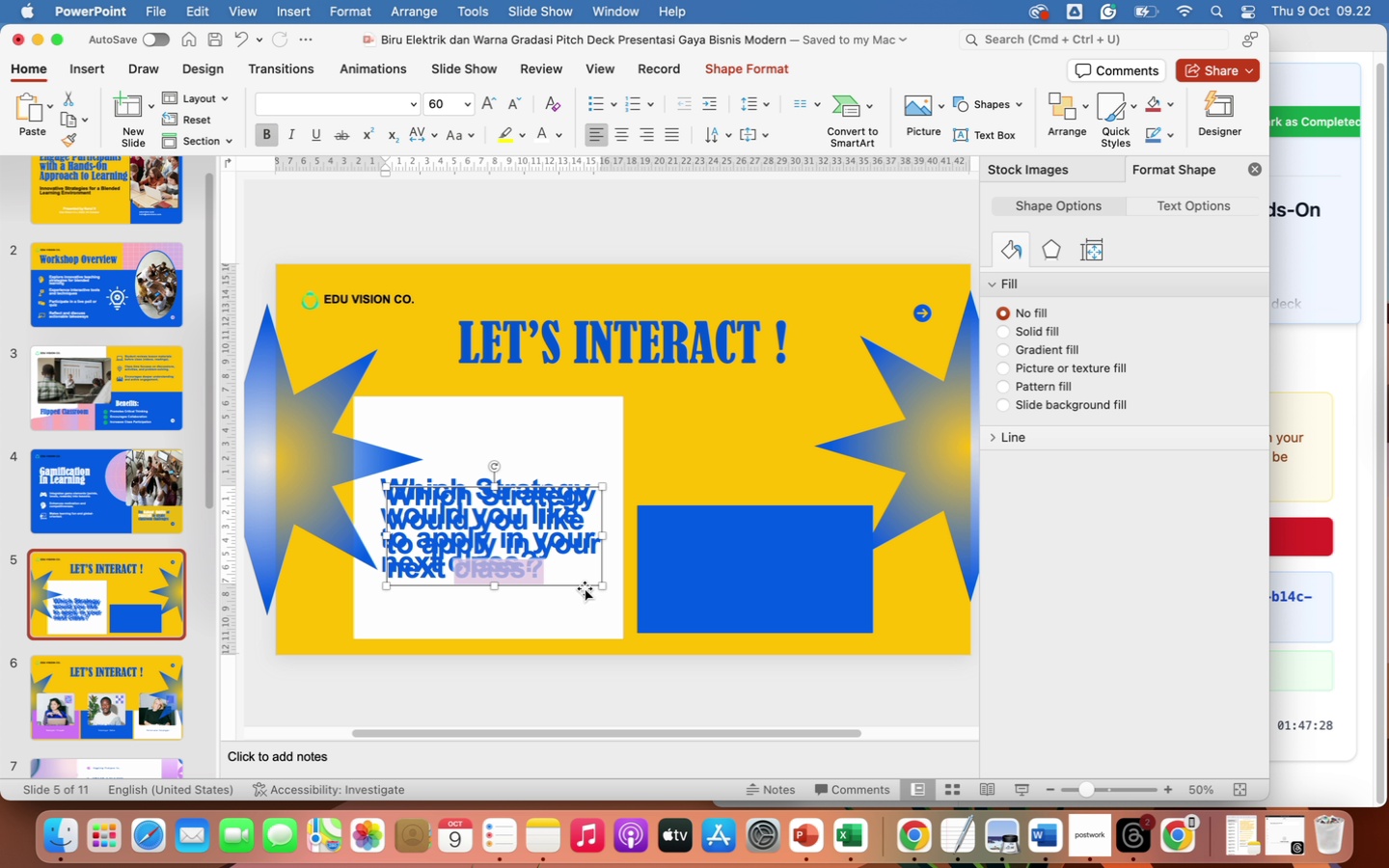 
left_click_drag(start_coordinate=[585, 588], to_coordinate=[815, 505])
 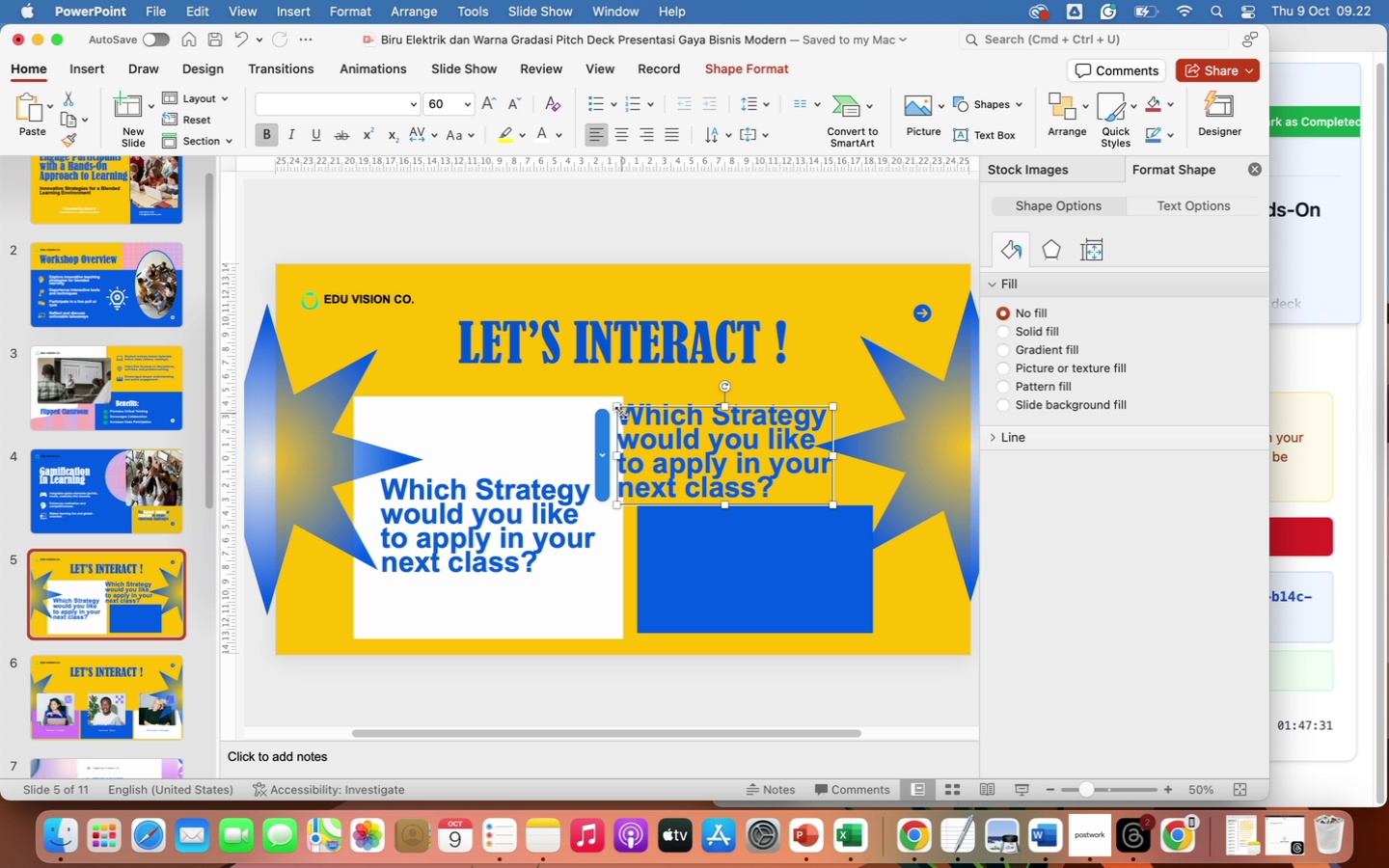 
left_click([620, 413])
 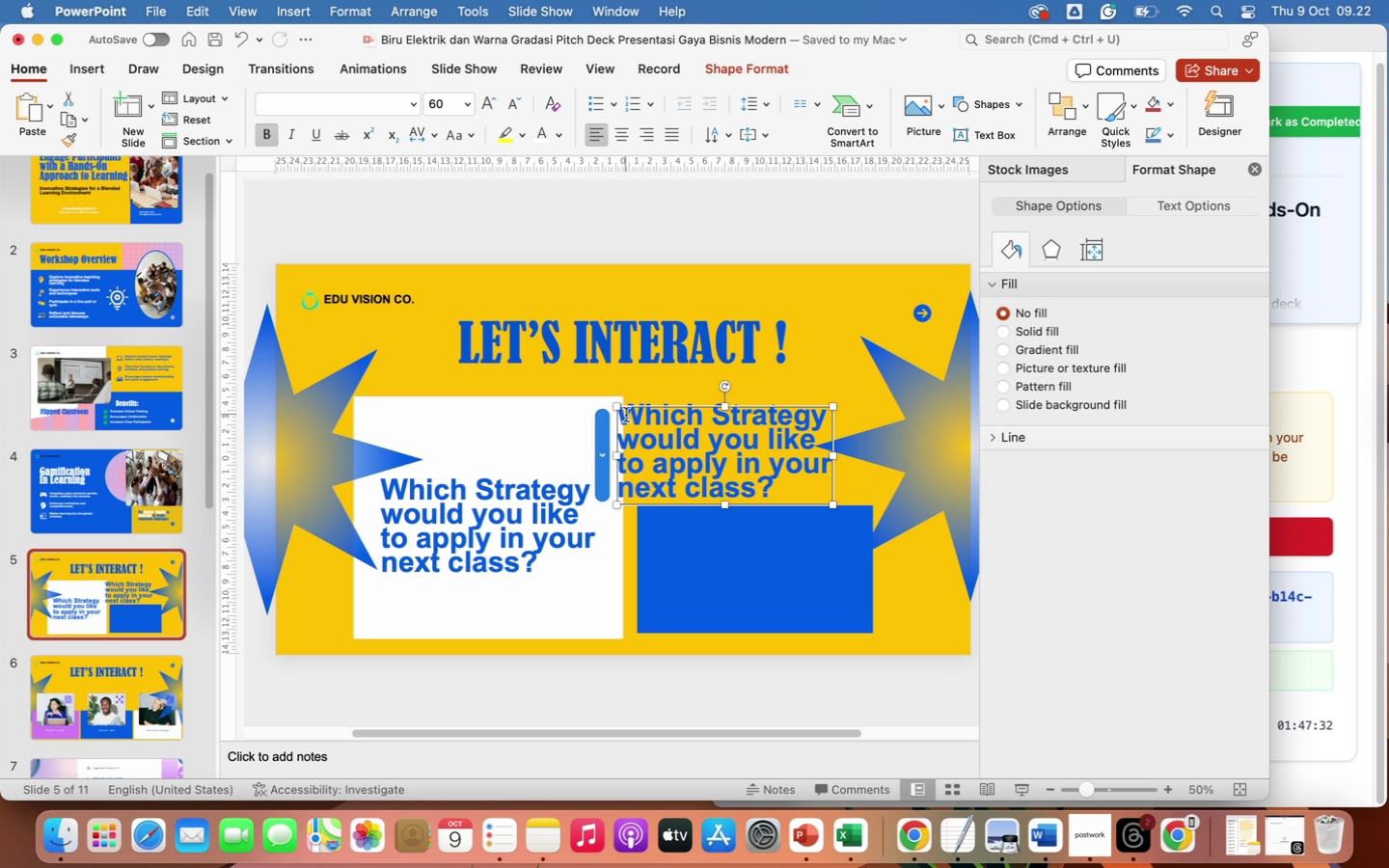 
left_click_drag(start_coordinate=[626, 415], to_coordinate=[779, 492])
 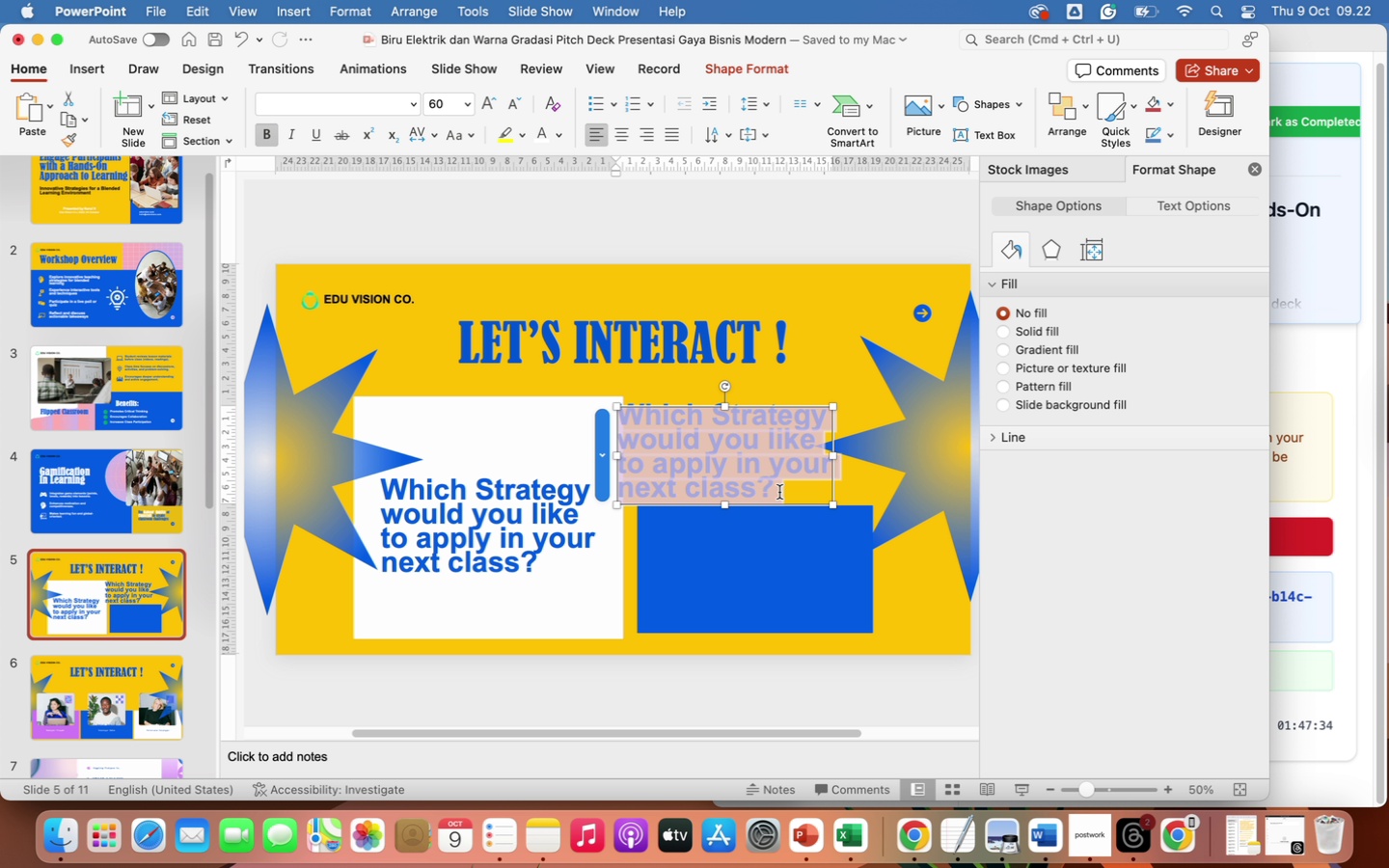 
type(Vote and See)
 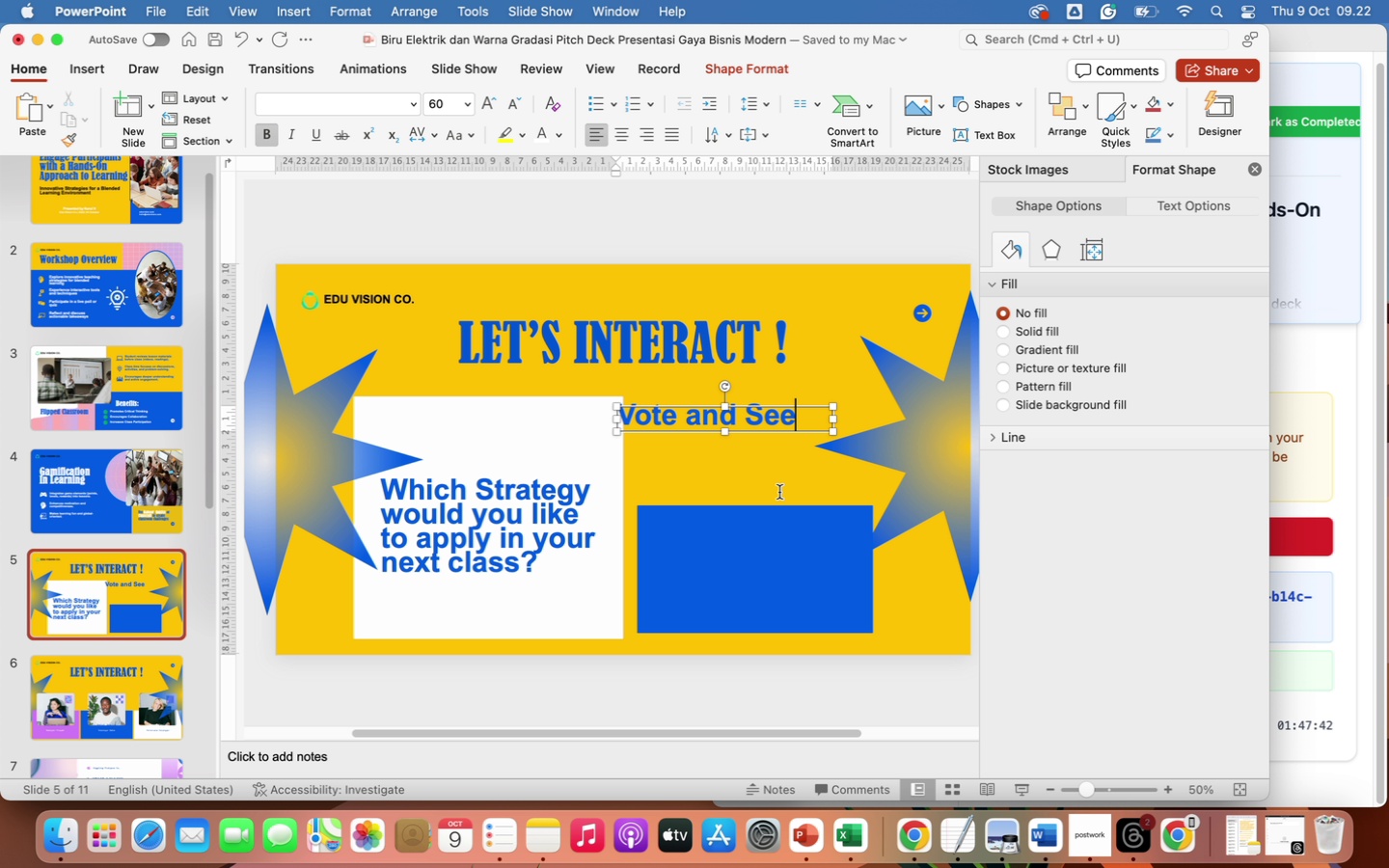 
wait(8.58)
 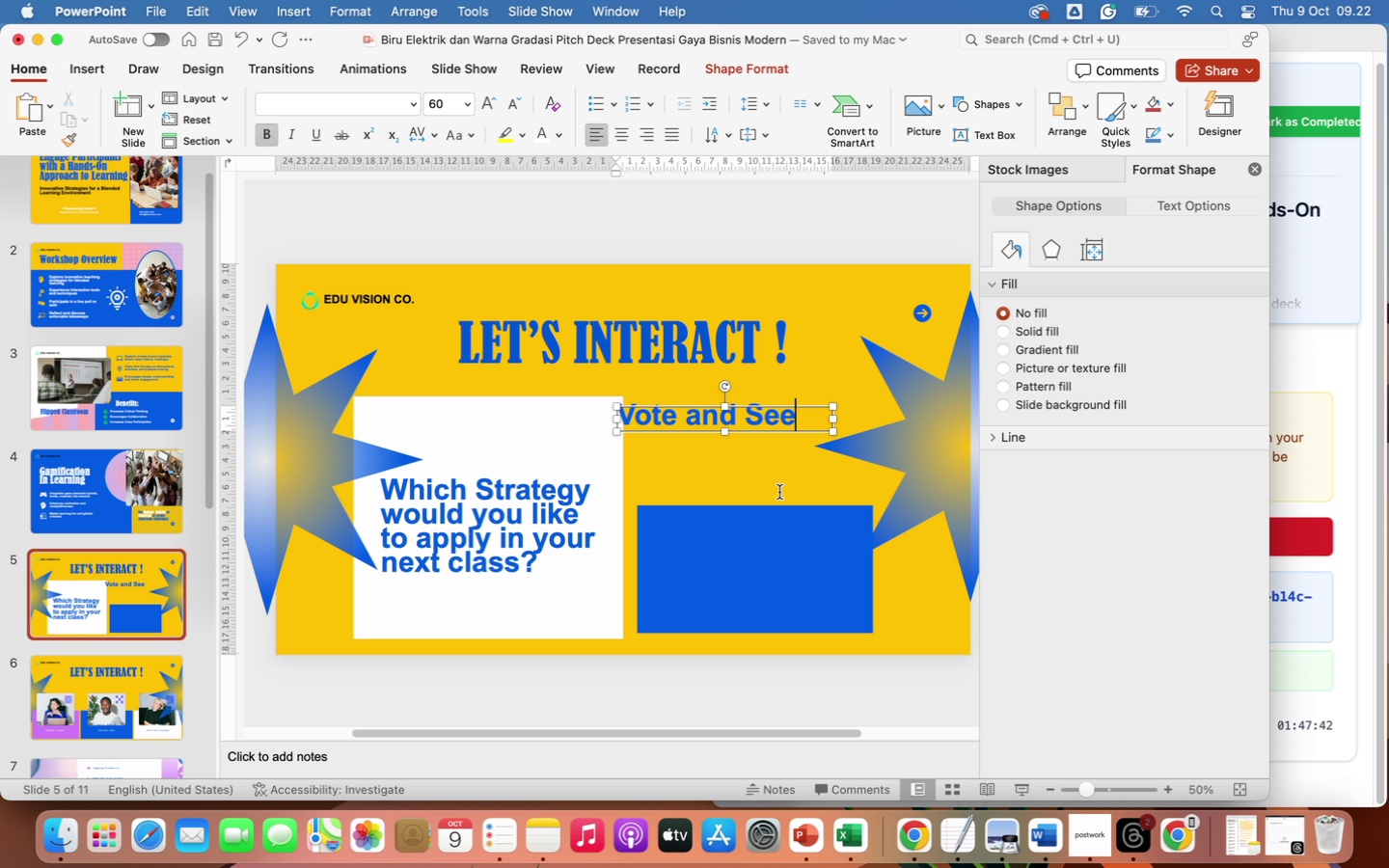 
type( Live results on Screen )
 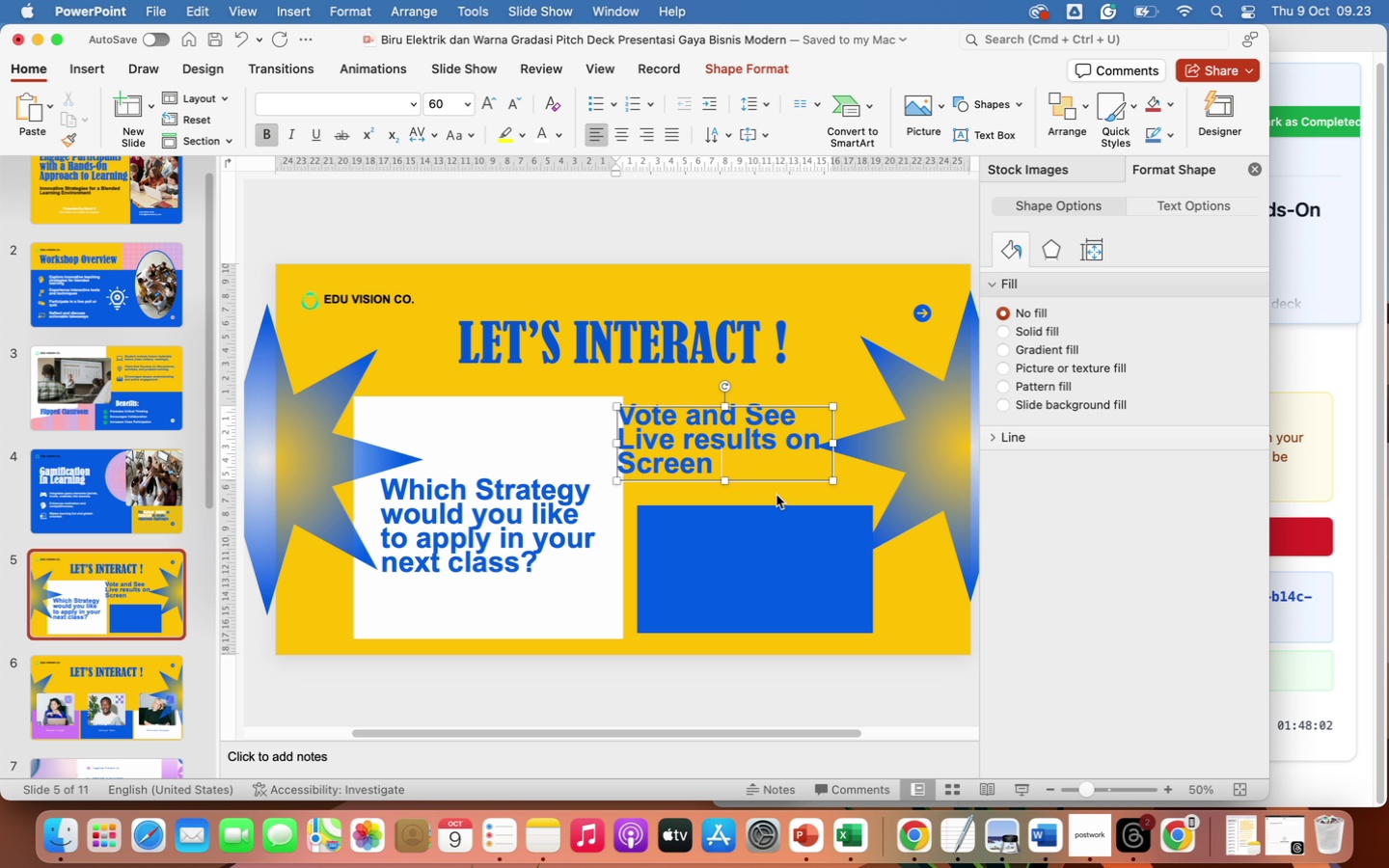 
key(Shift+1)
 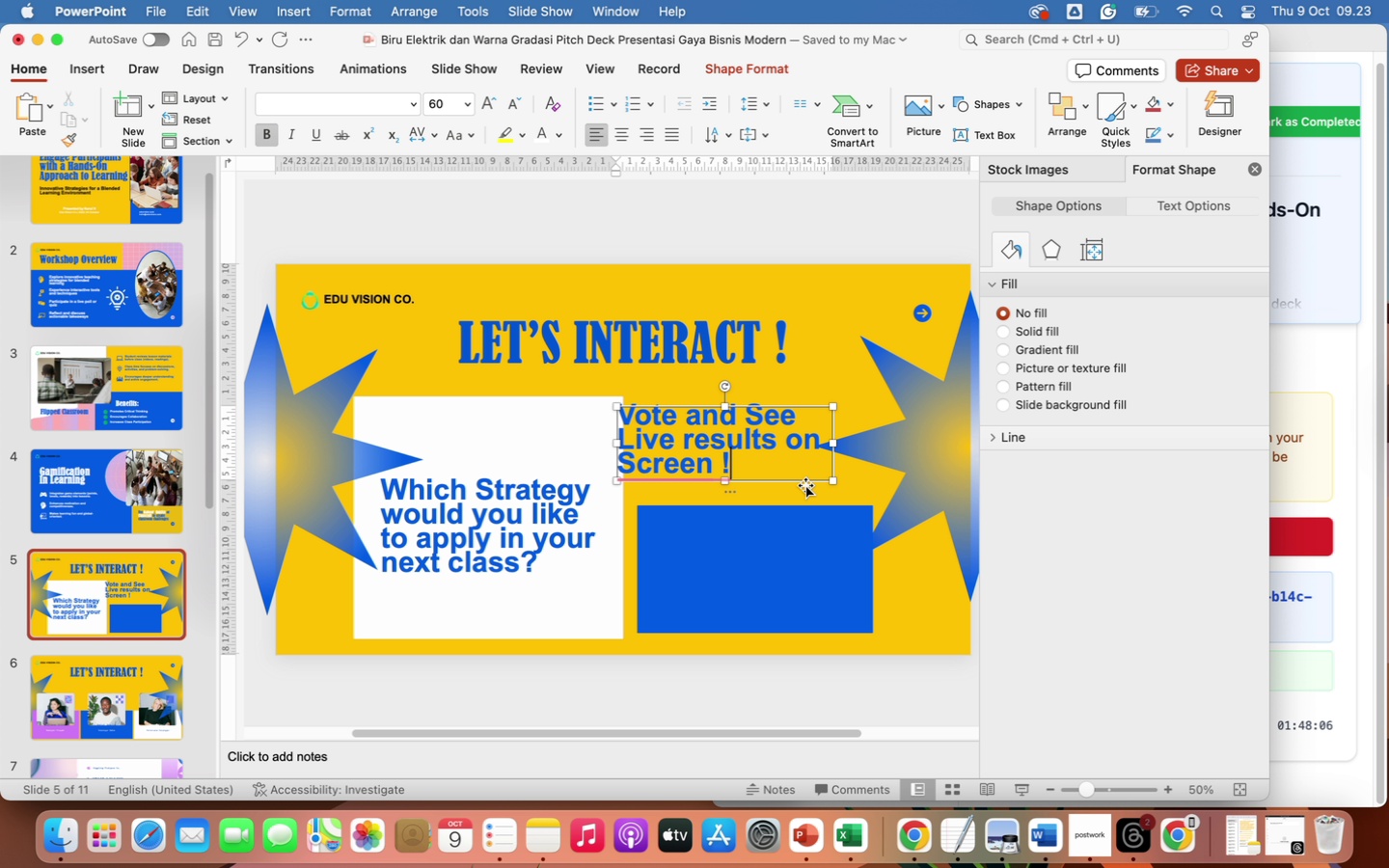 
left_click([803, 480])
 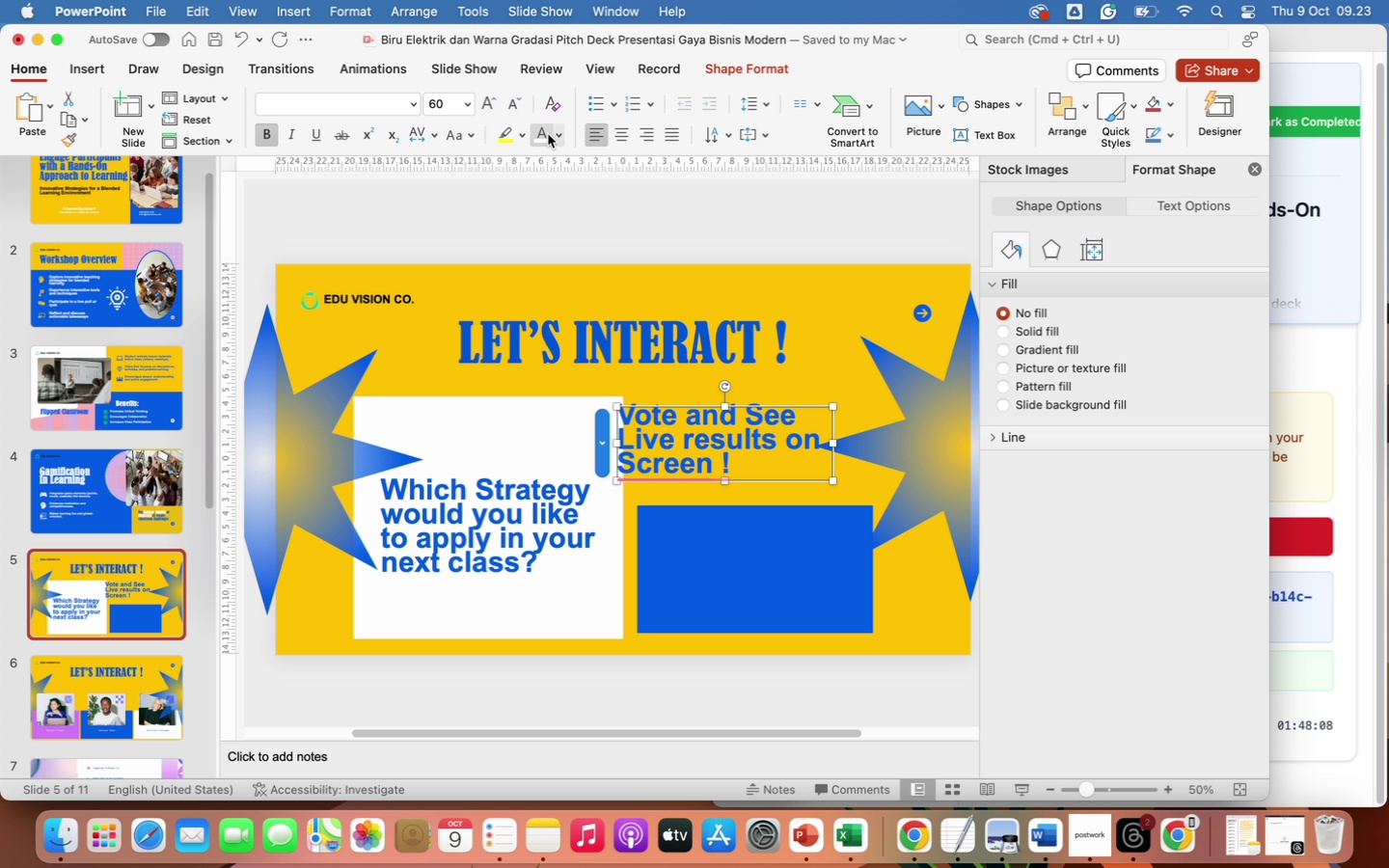 
left_click([533, 134])
 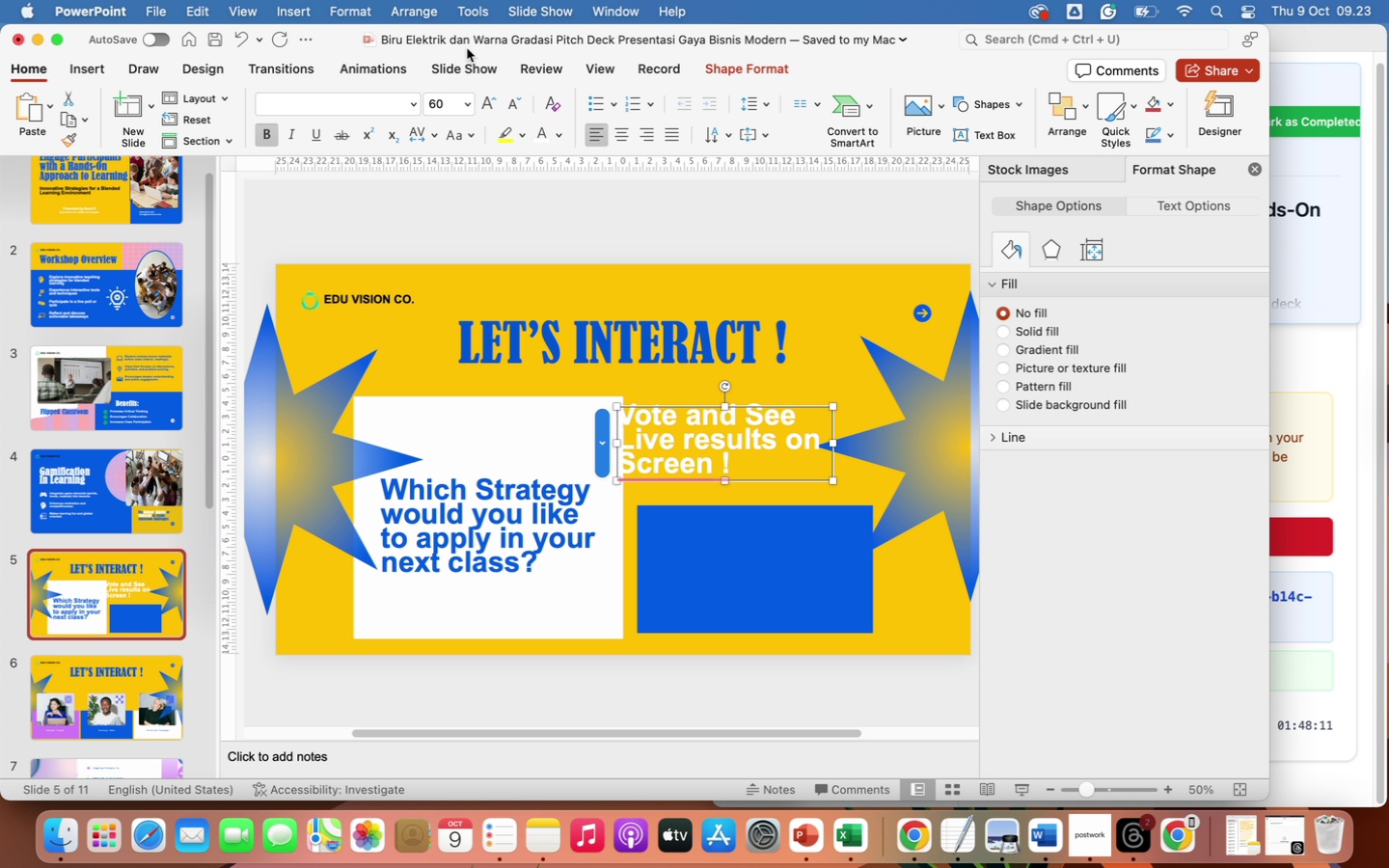 
left_click([414, 101])
 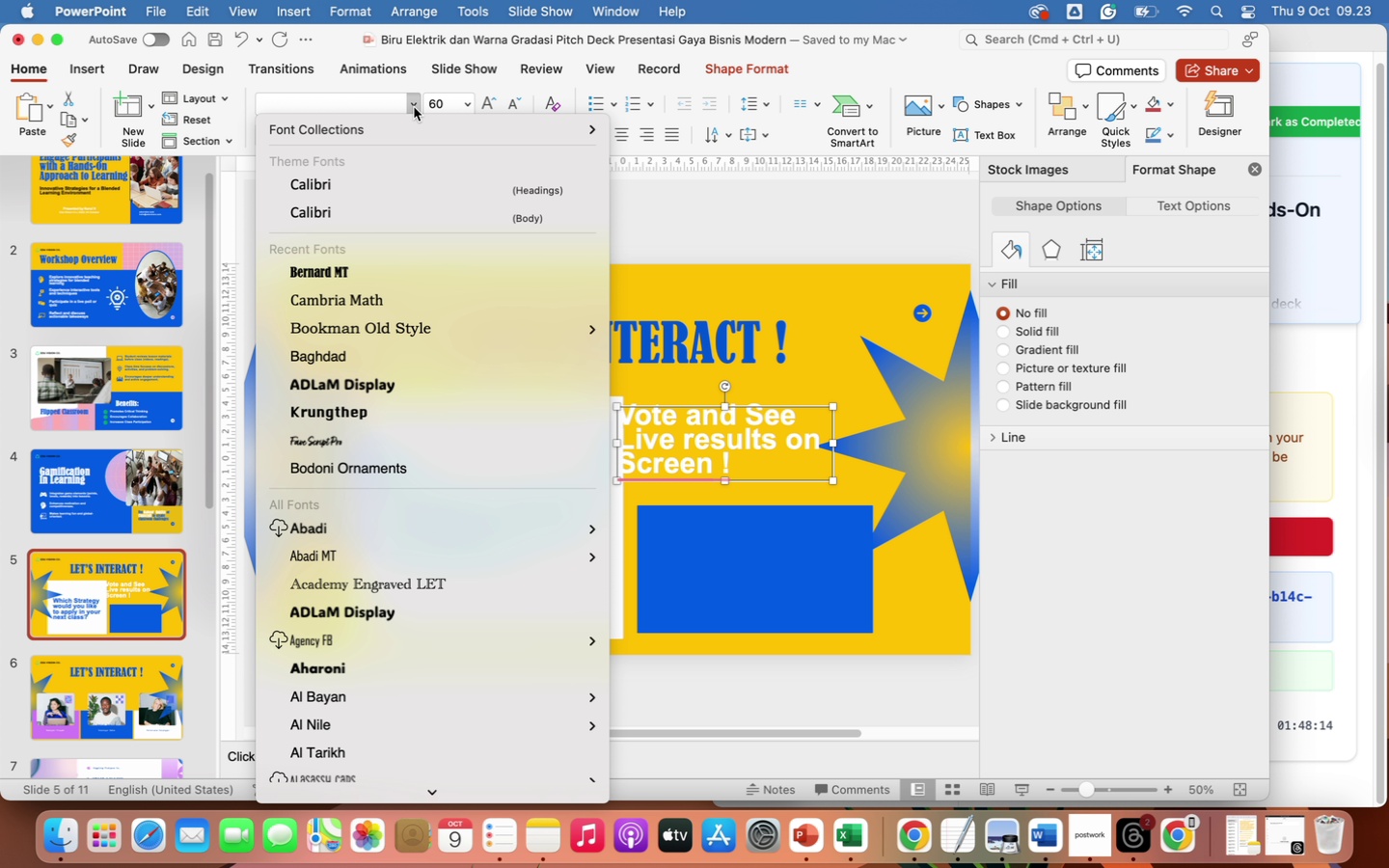 
left_click([368, 270])
 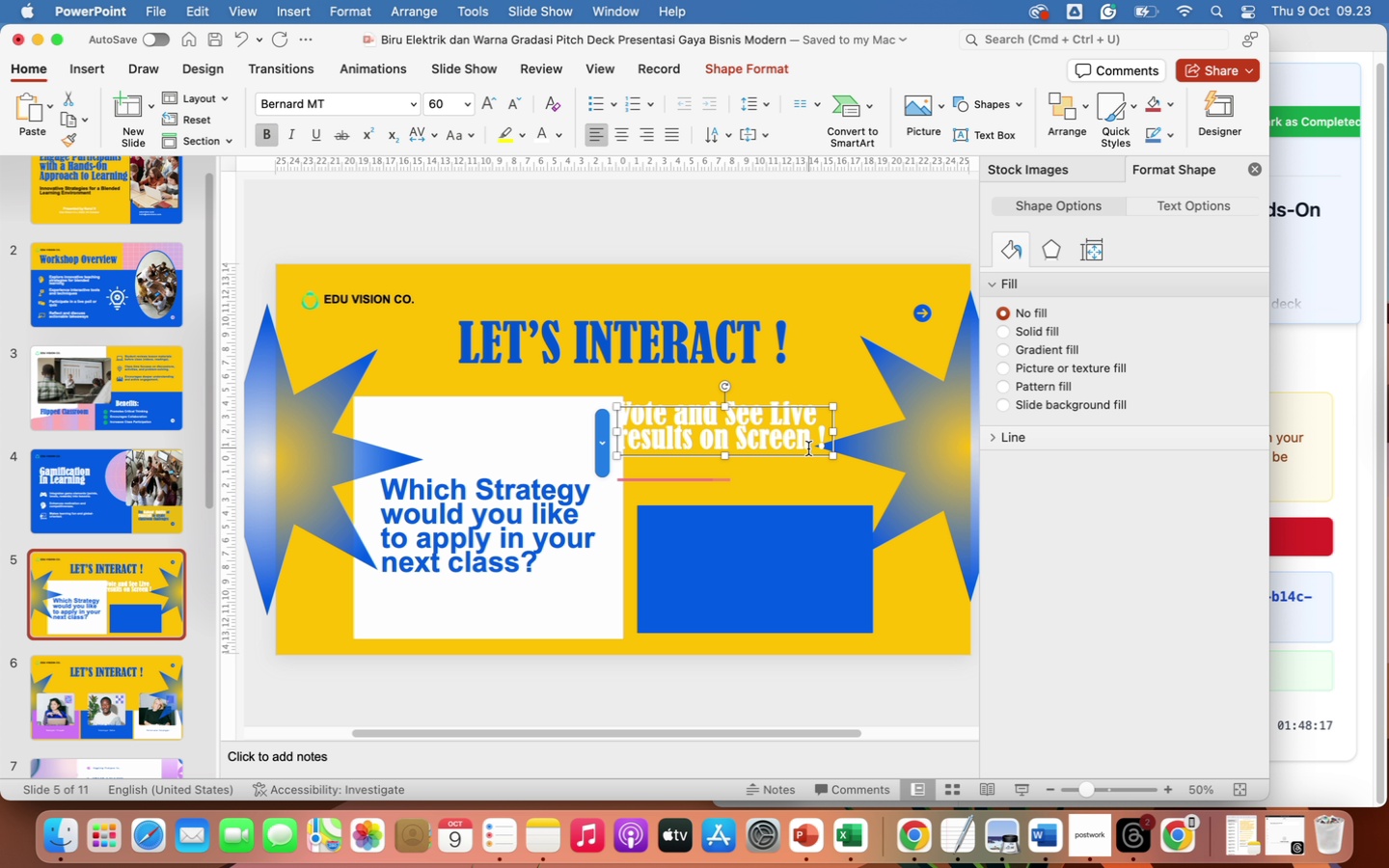 
left_click_drag(start_coordinate=[799, 454], to_coordinate=[840, 451])
 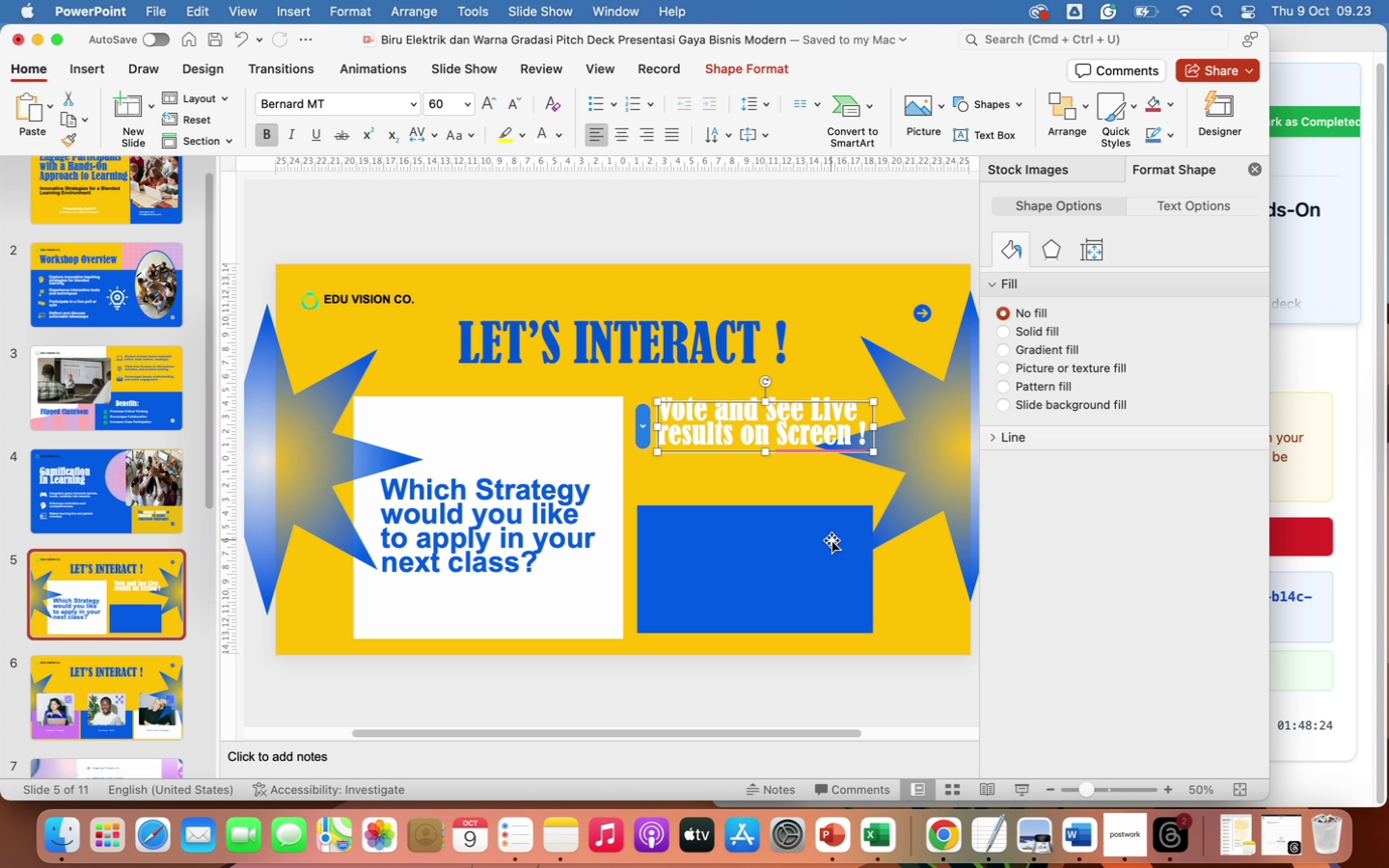 
left_click([831, 546])
 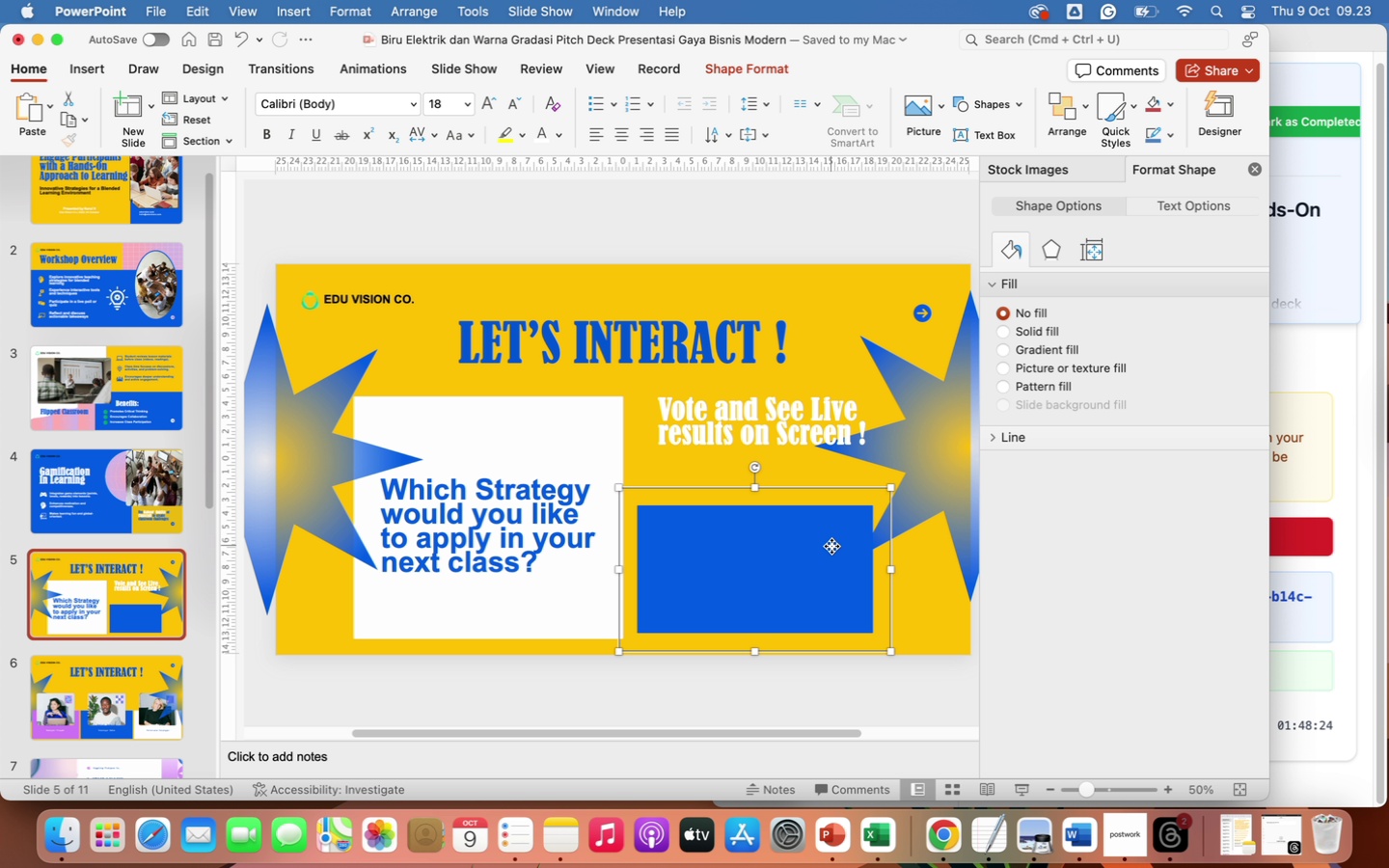 
left_click_drag(start_coordinate=[831, 546], to_coordinate=[838, 484])
 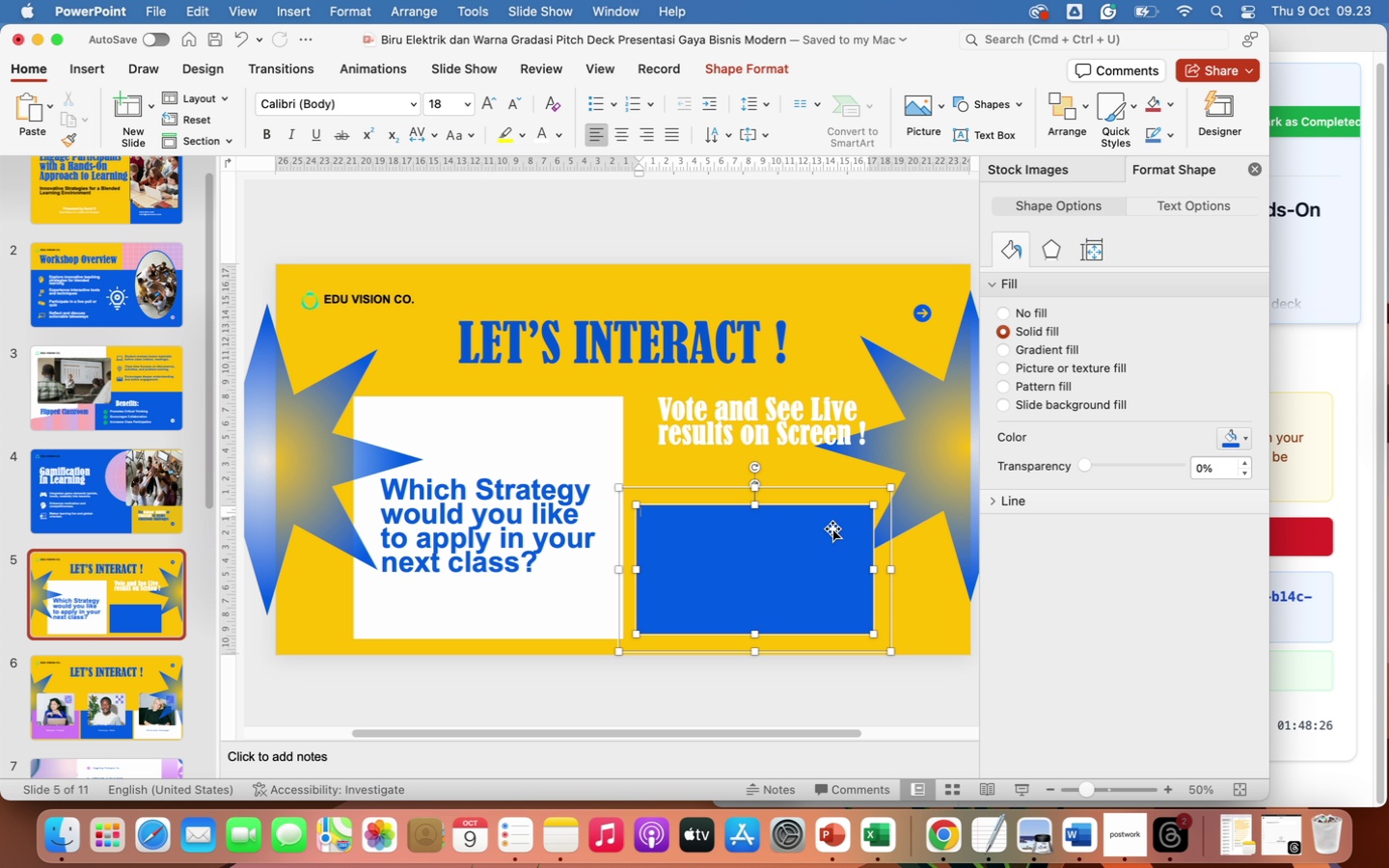 
left_click_drag(start_coordinate=[832, 529], to_coordinate=[843, 483])
 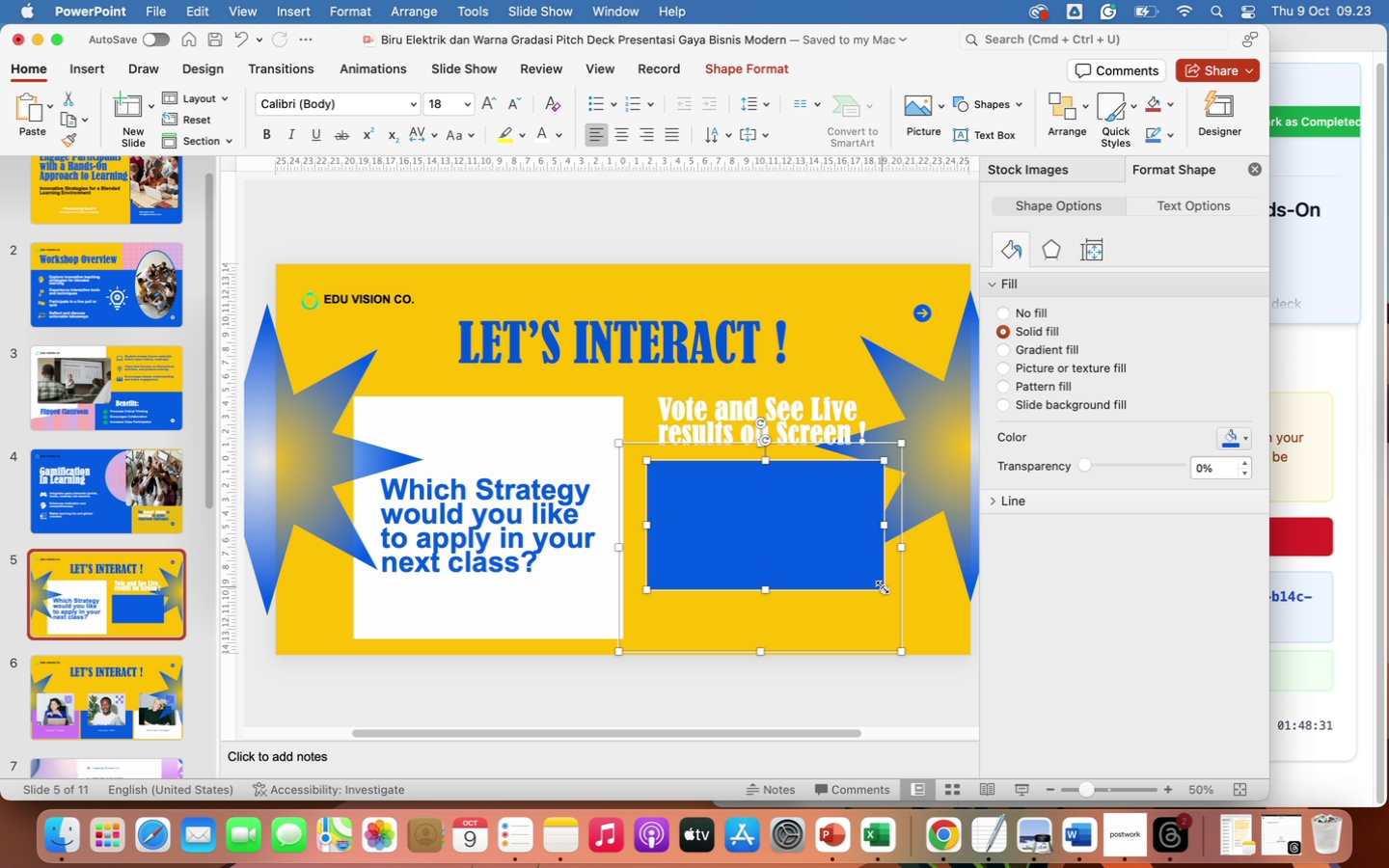 
left_click_drag(start_coordinate=[883, 587], to_coordinate=[927, 651])
 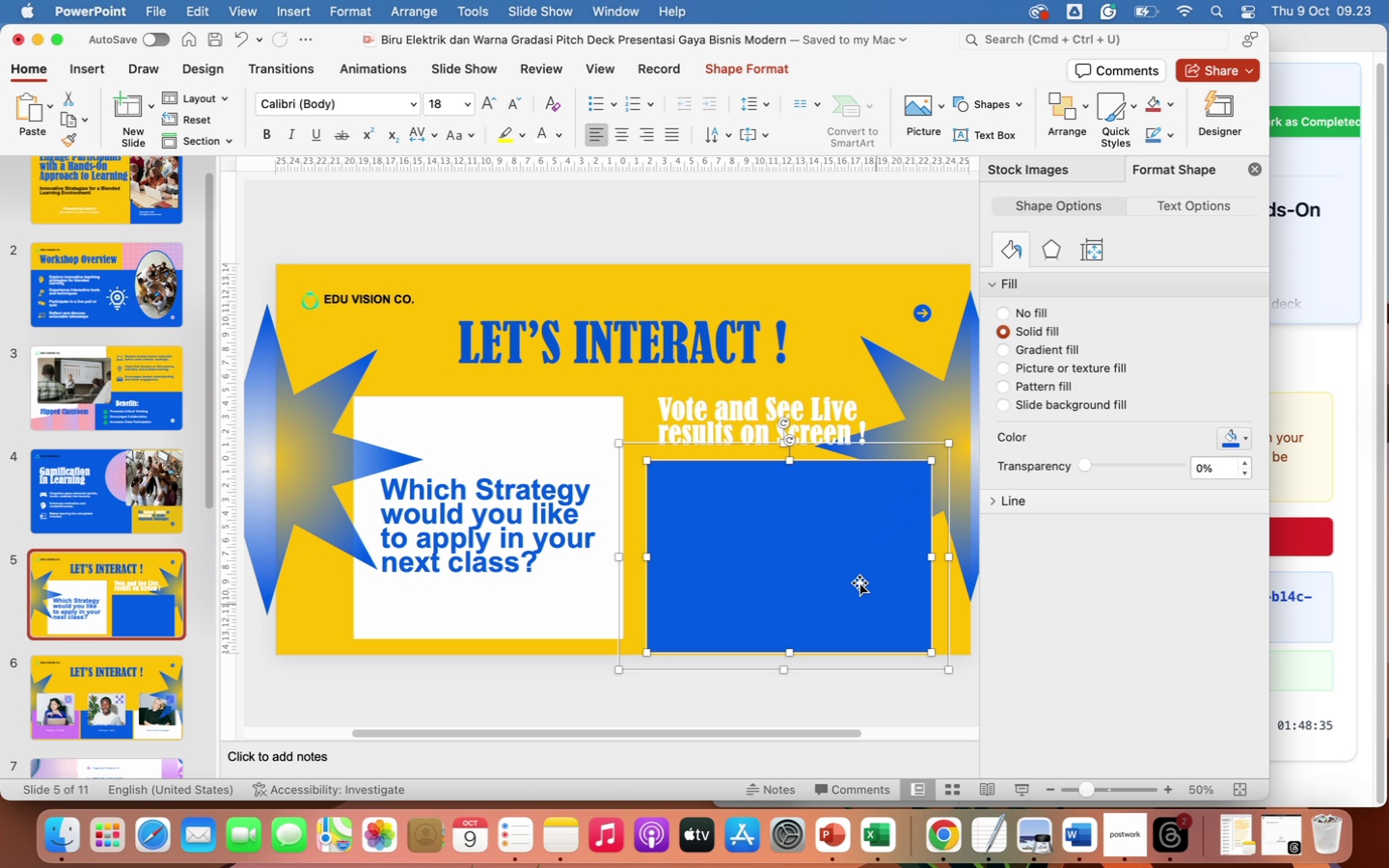 
left_click([850, 575])
 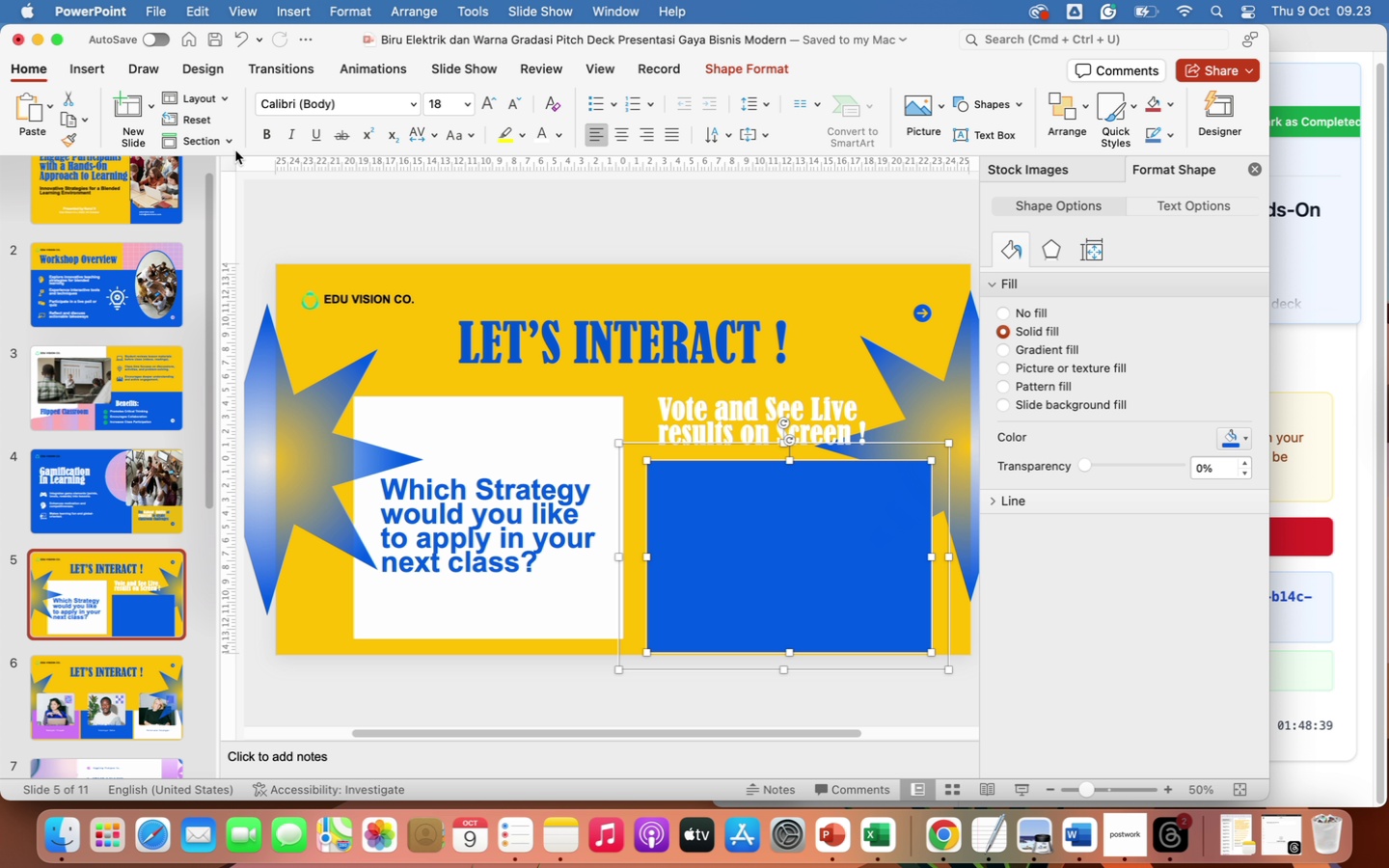 
left_click([91, 70])
 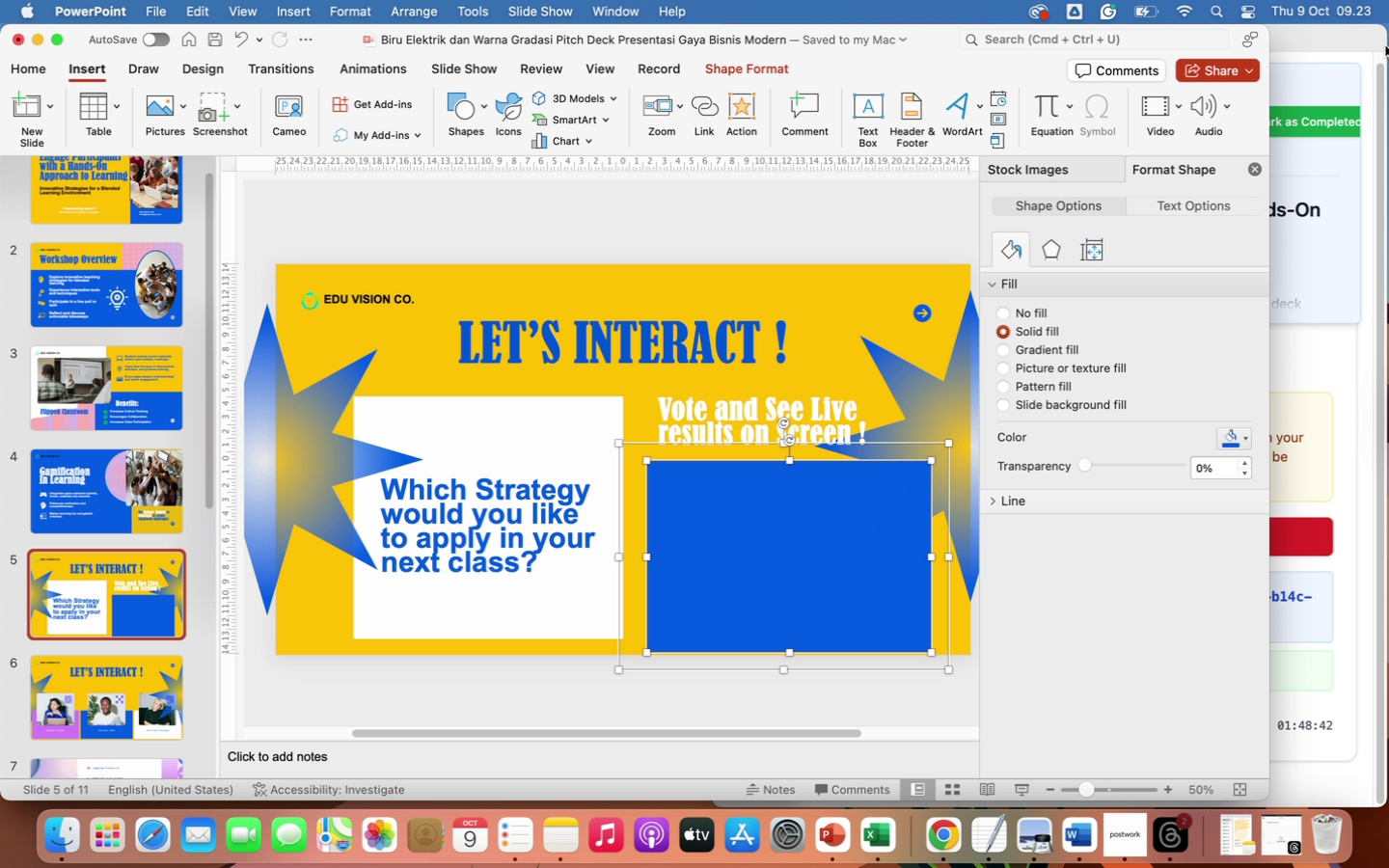 
left_click([1377, 41])